 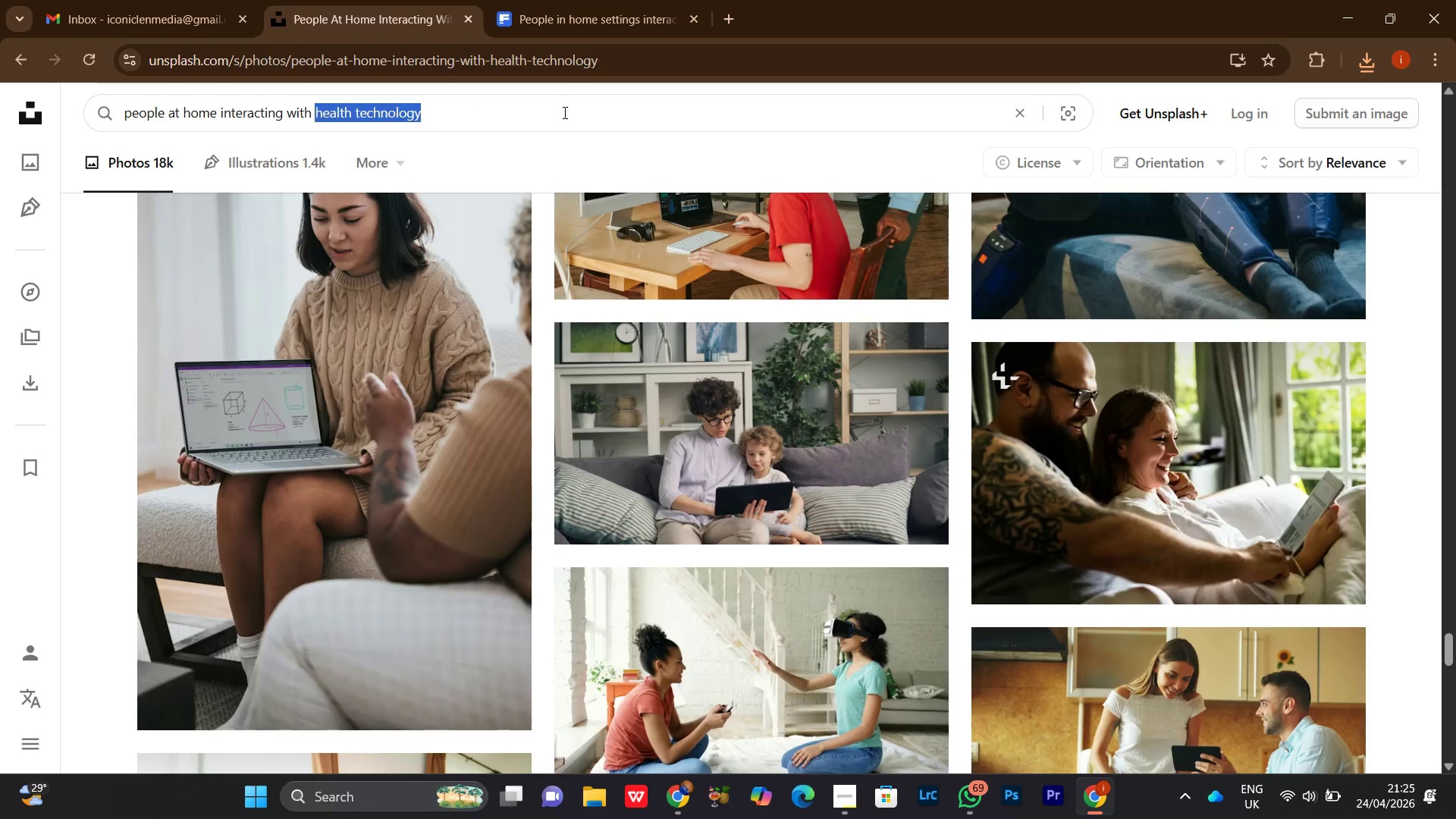 
key(Control+V)
 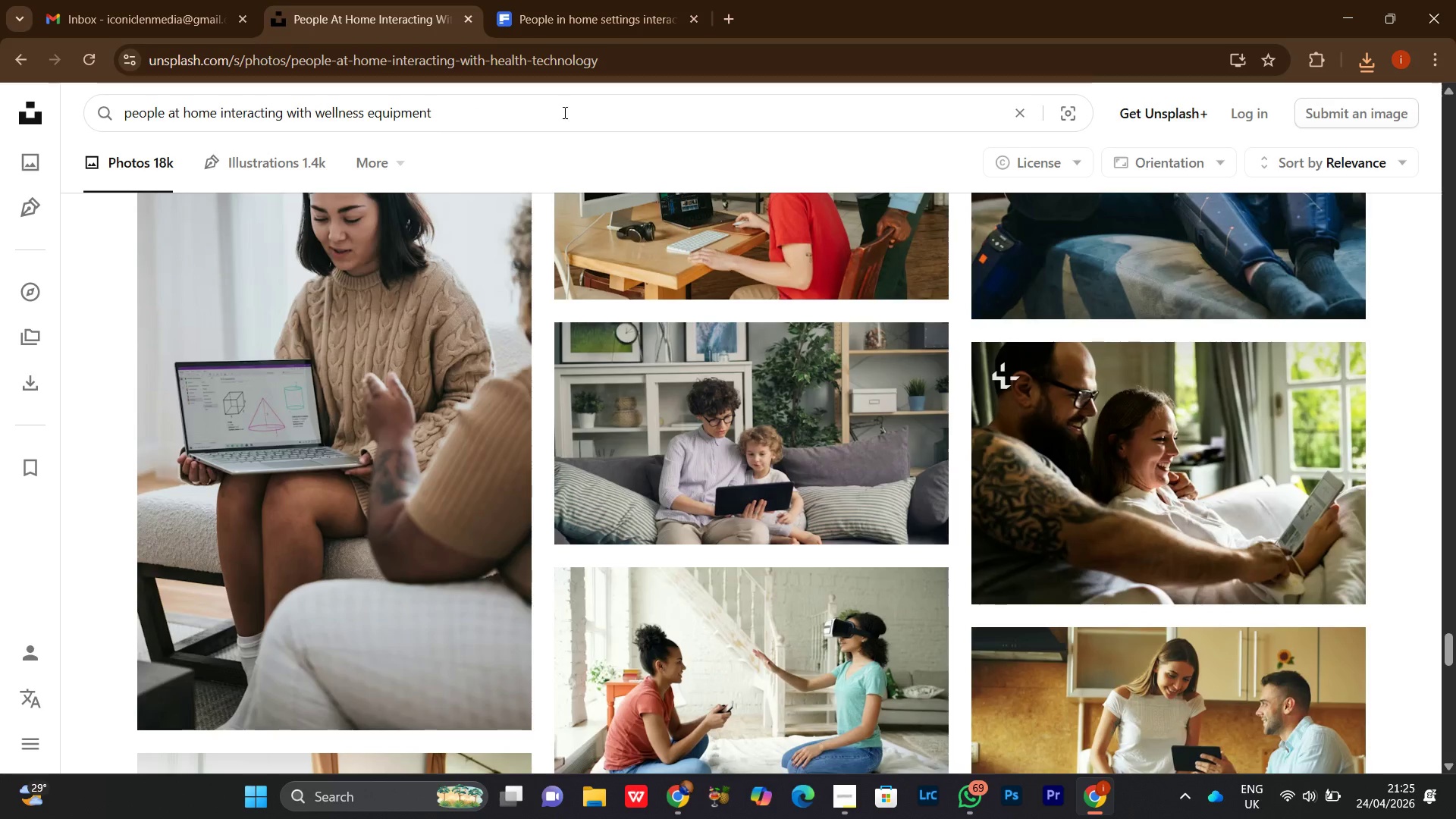 
key(Enter)
 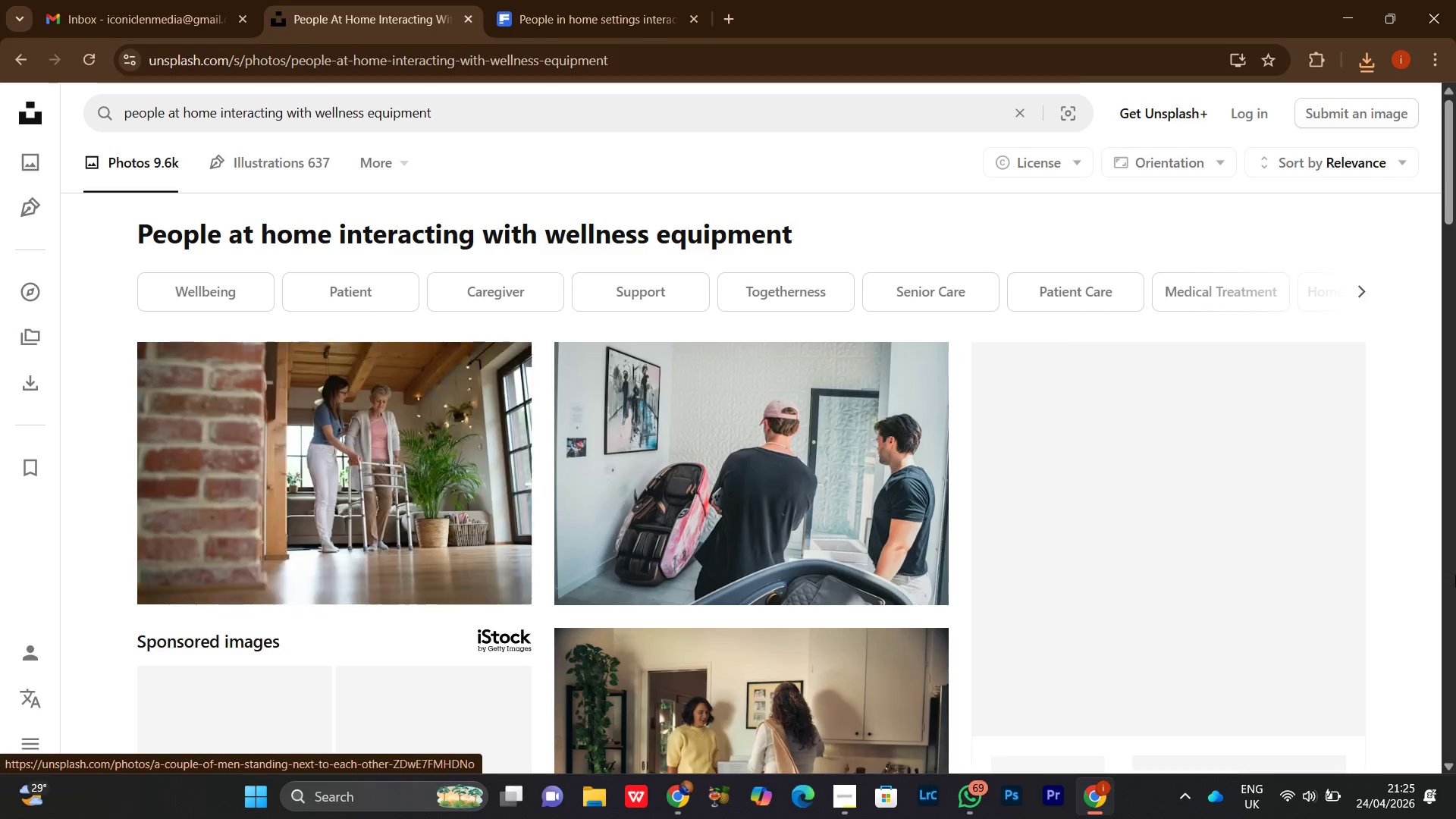 
scroll: coordinate [1455, 591], scroll_direction: down, amount: 7.0
 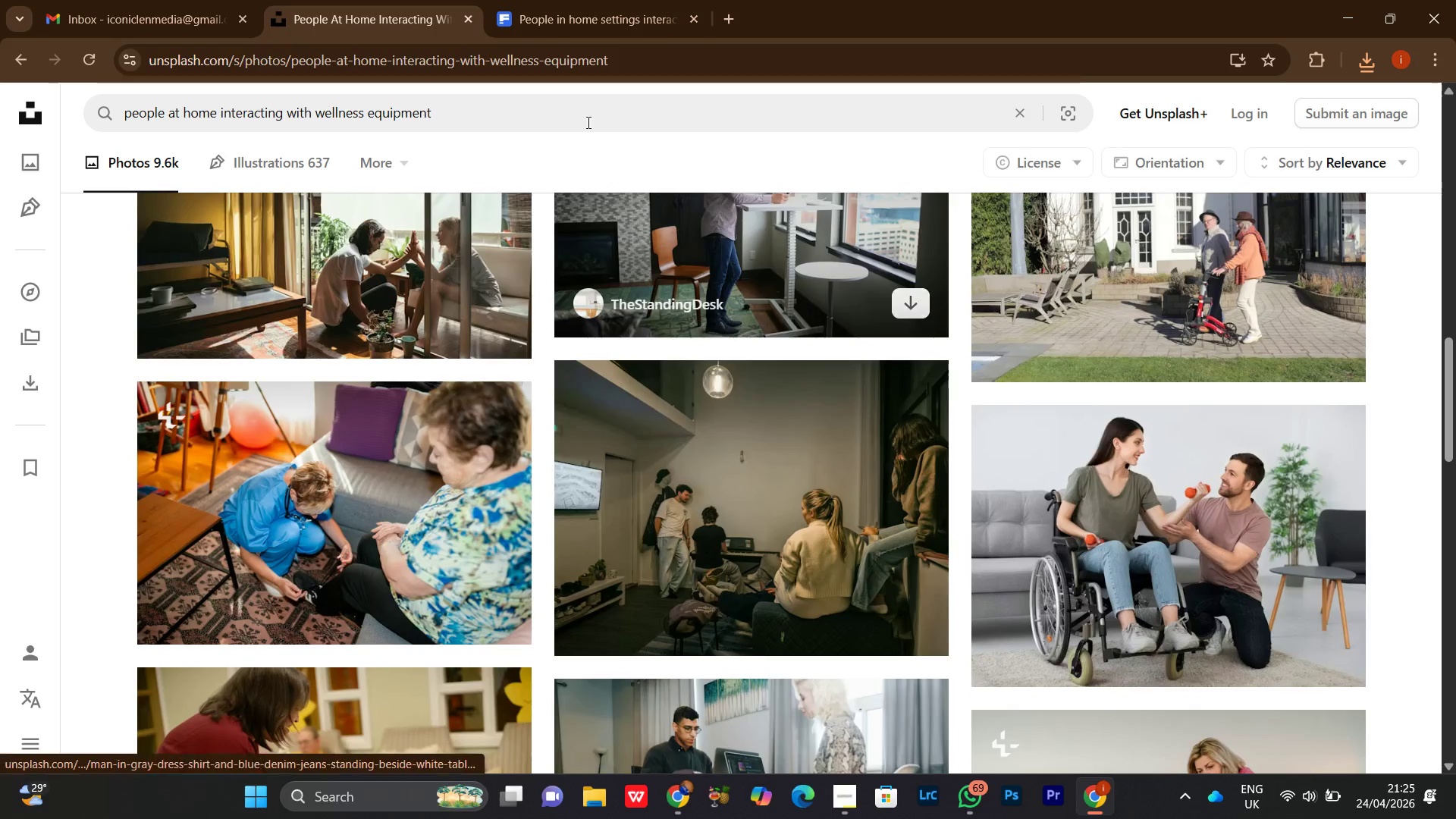 
left_click([564, 0])
 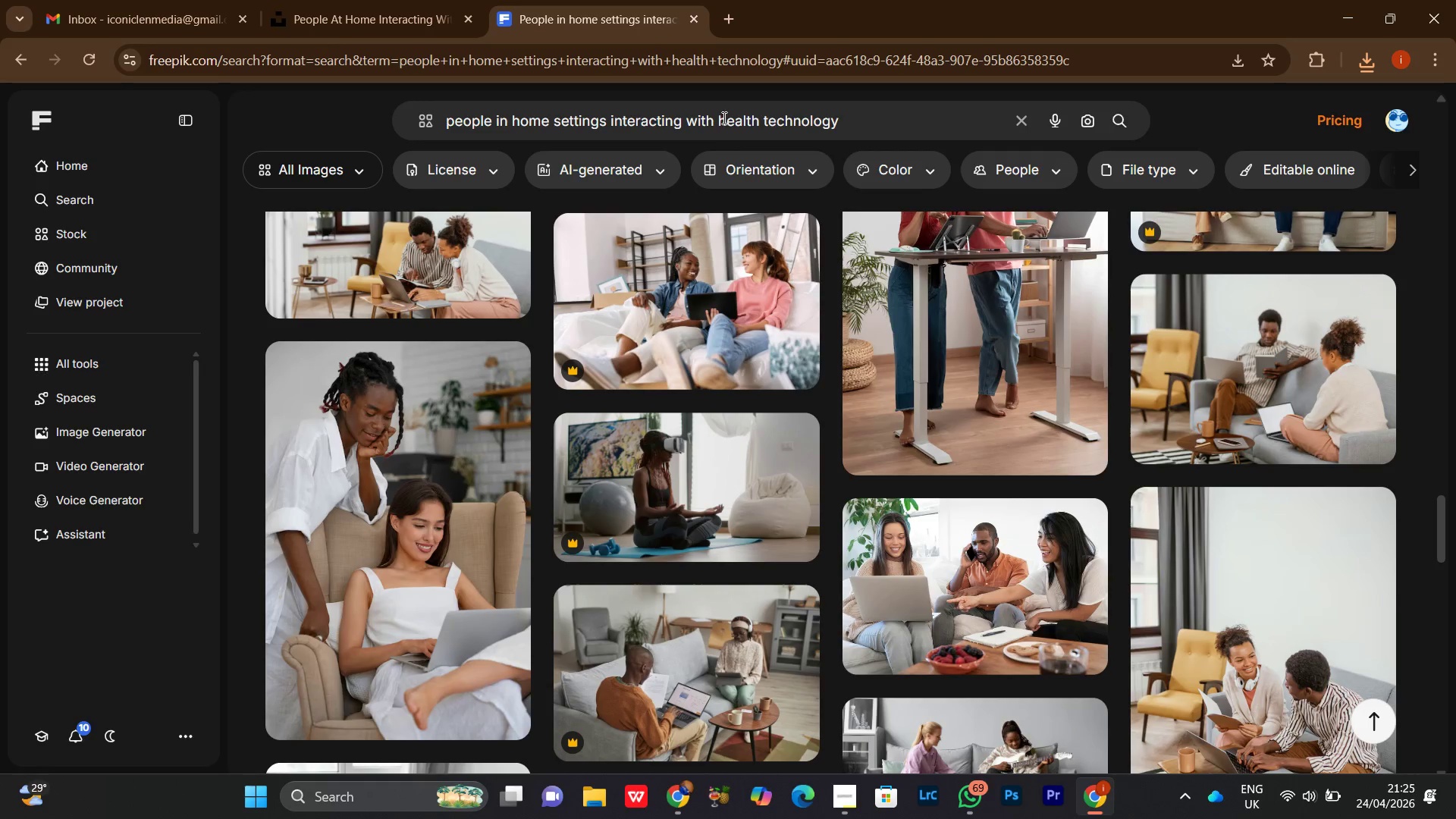 
left_click_drag(start_coordinate=[722, 117], to_coordinate=[930, 122])
 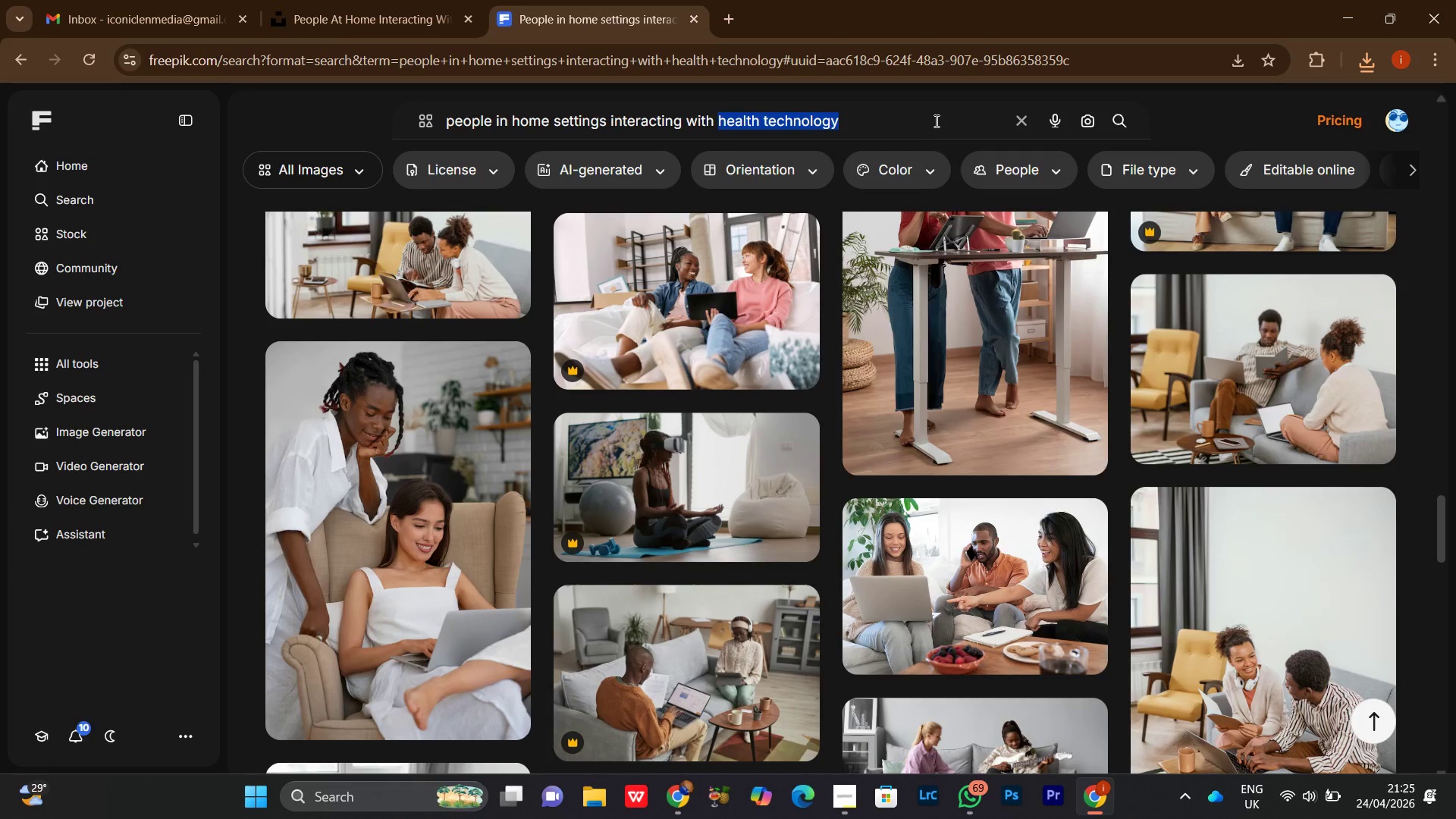 
key(Control+V)
 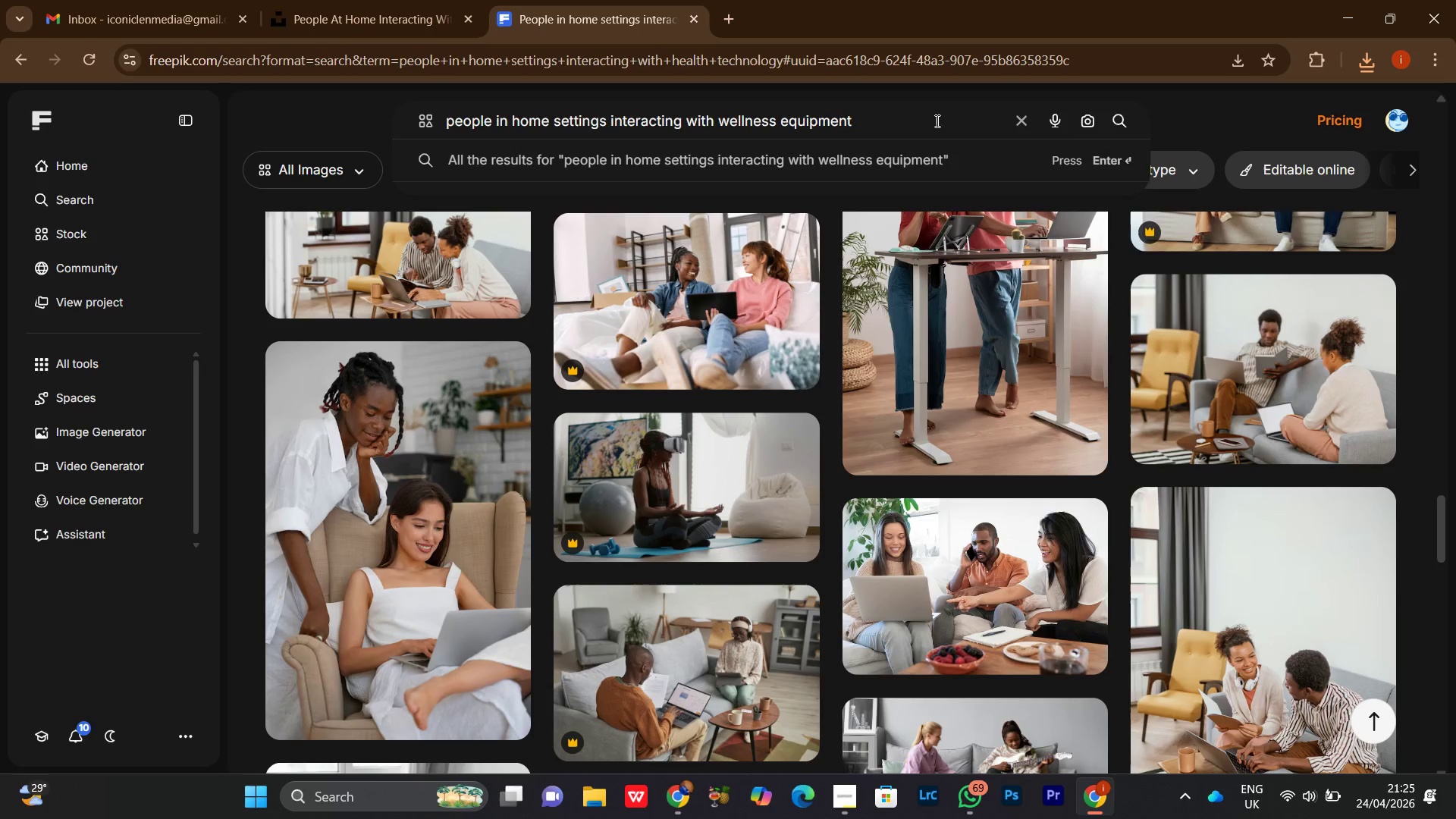 
key(Enter)
 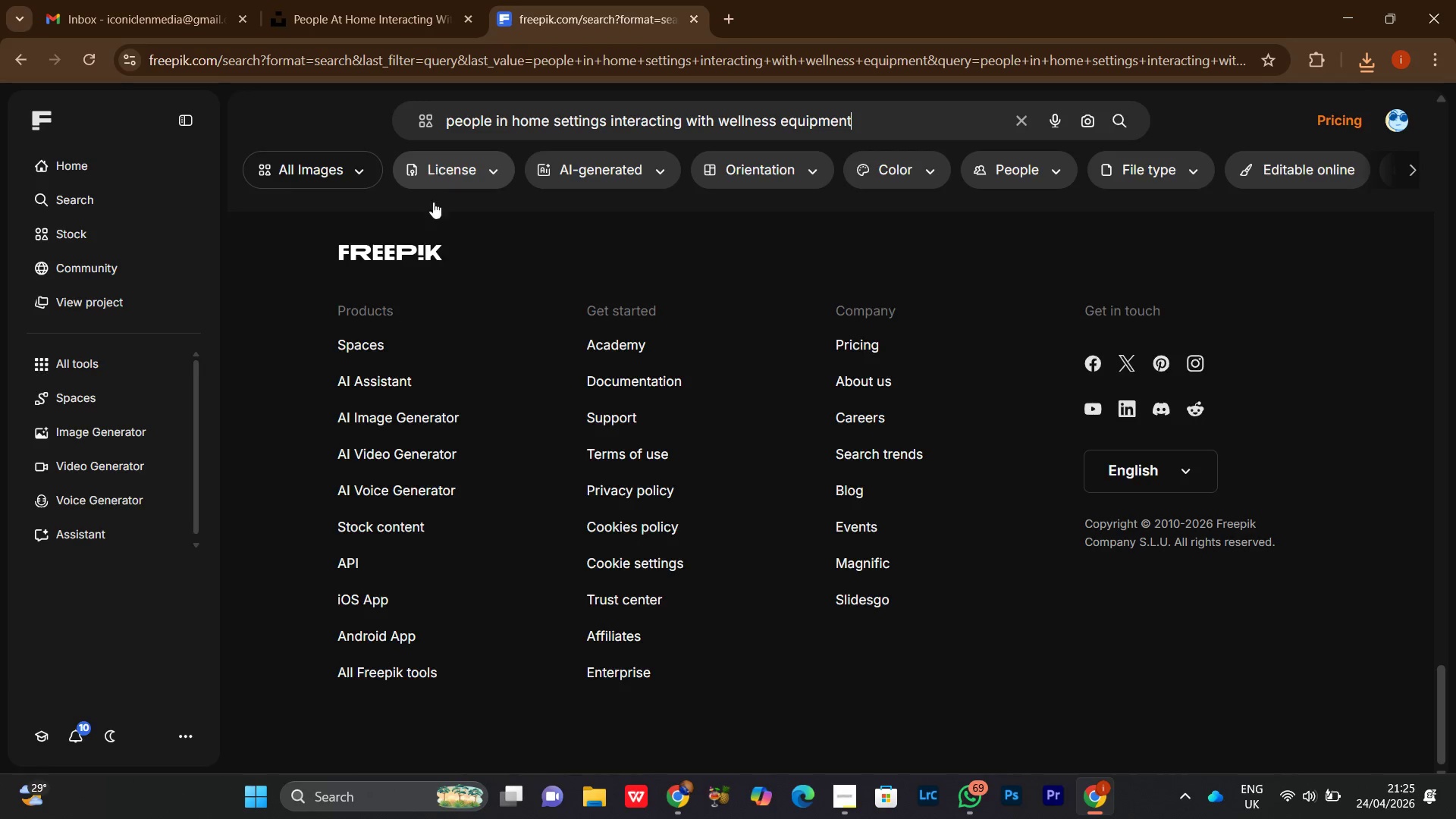 
scroll: coordinate [540, 394], scroll_direction: up, amount: 1.0
 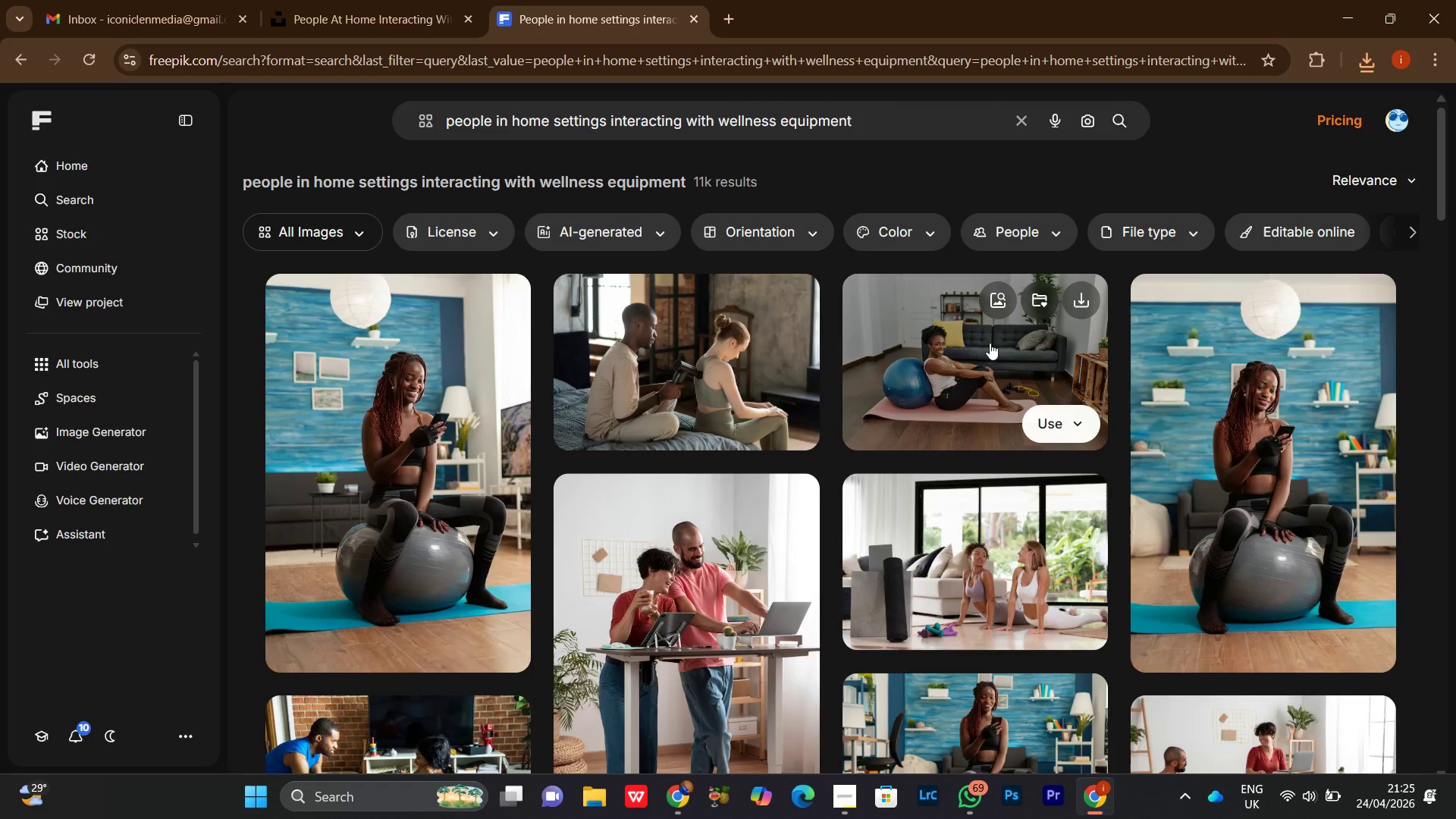 
left_click([1093, 307])
 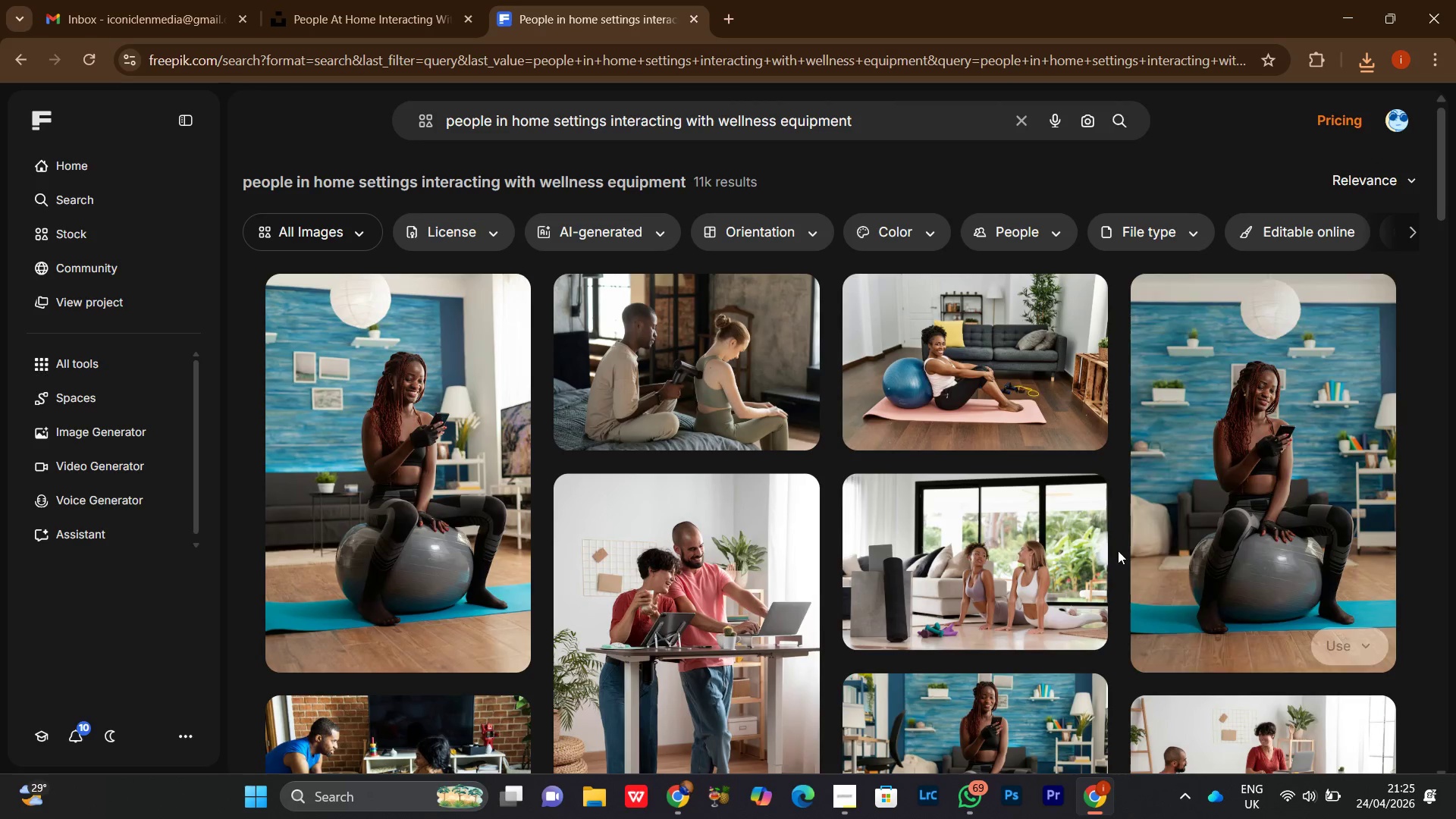 
scroll: coordinate [1125, 598], scroll_direction: down, amount: 6.0
 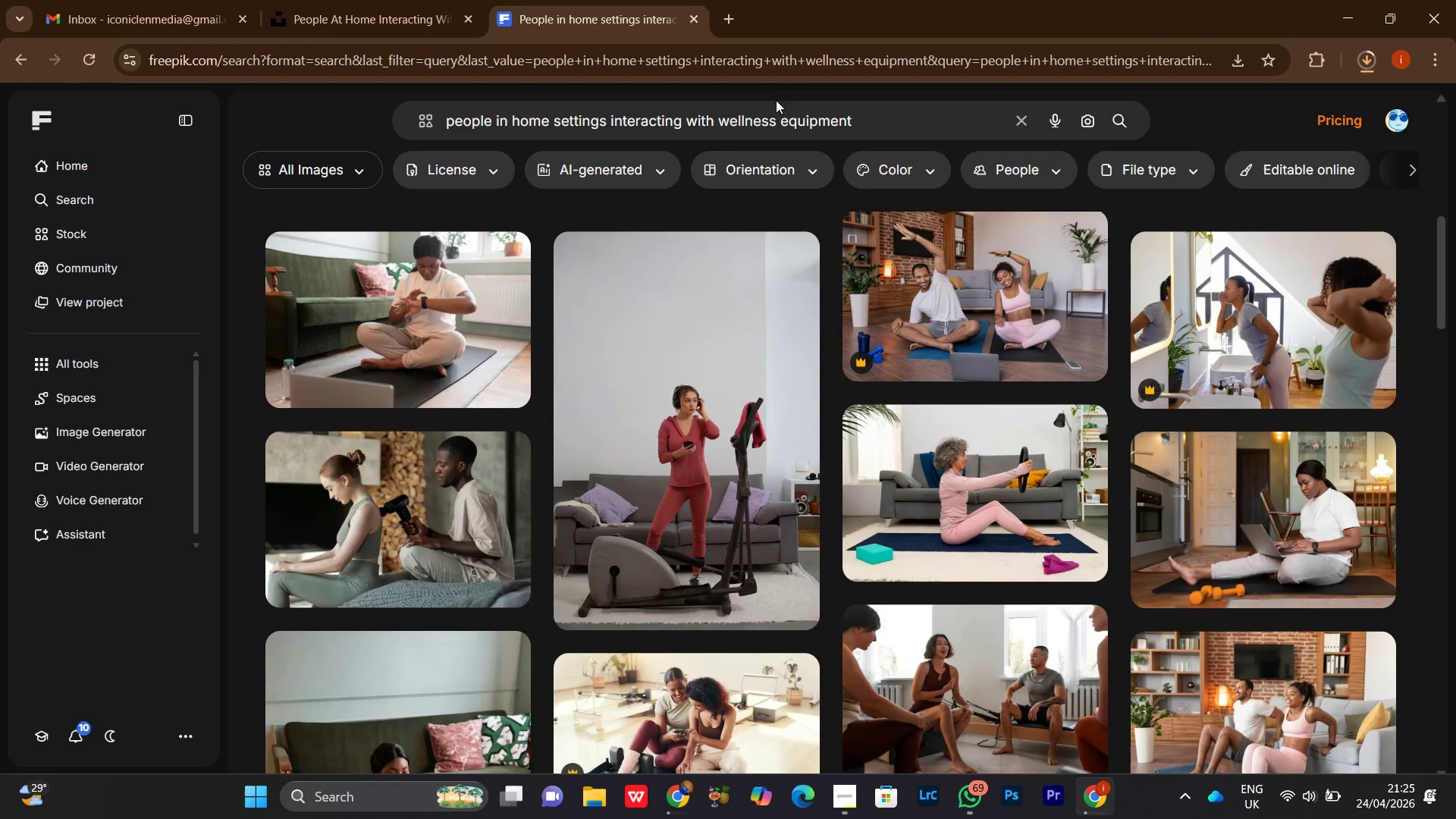 
left_click([794, 259])
 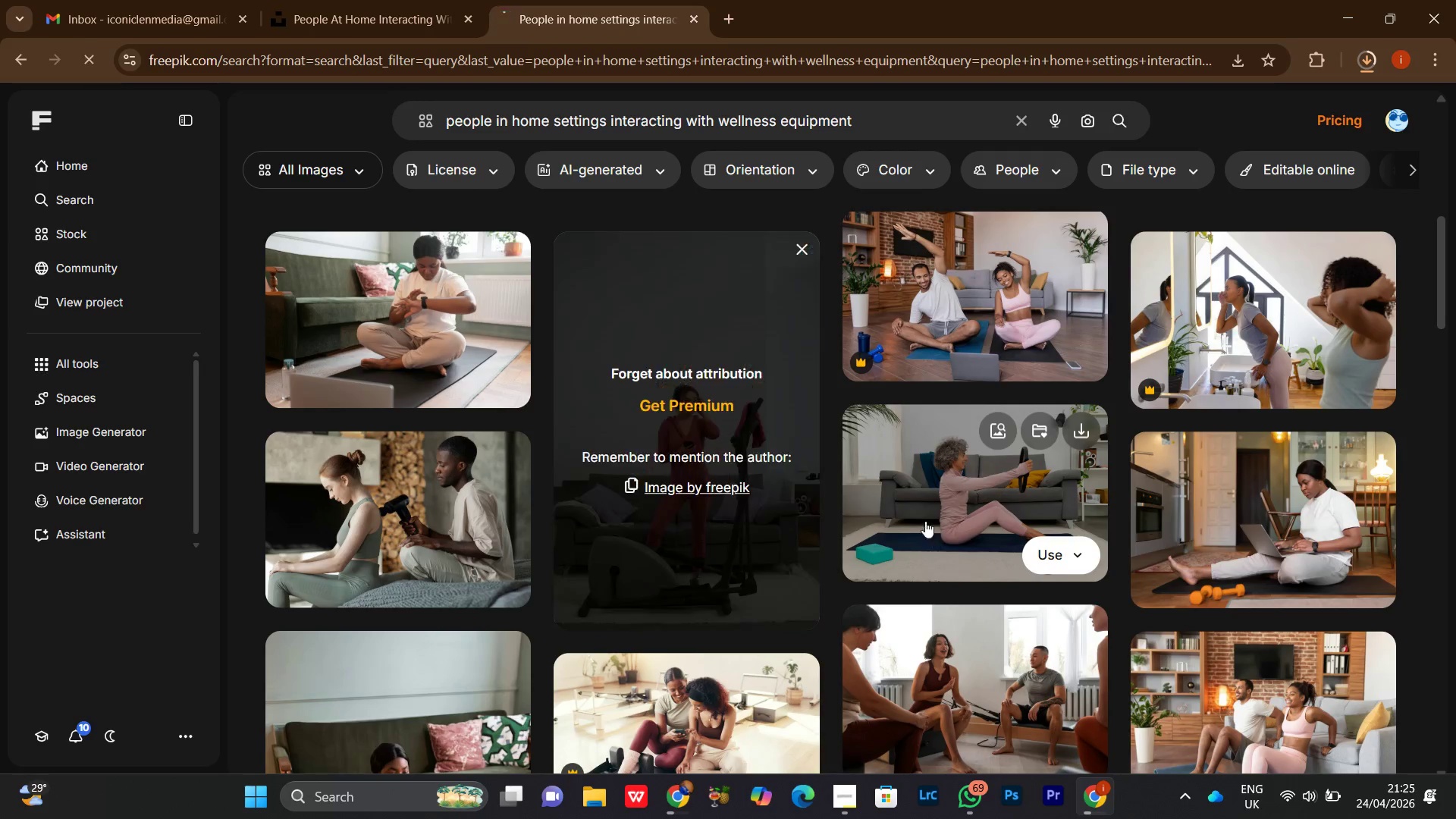 
scroll: coordinate [1448, 573], scroll_direction: down, amount: 11.0
 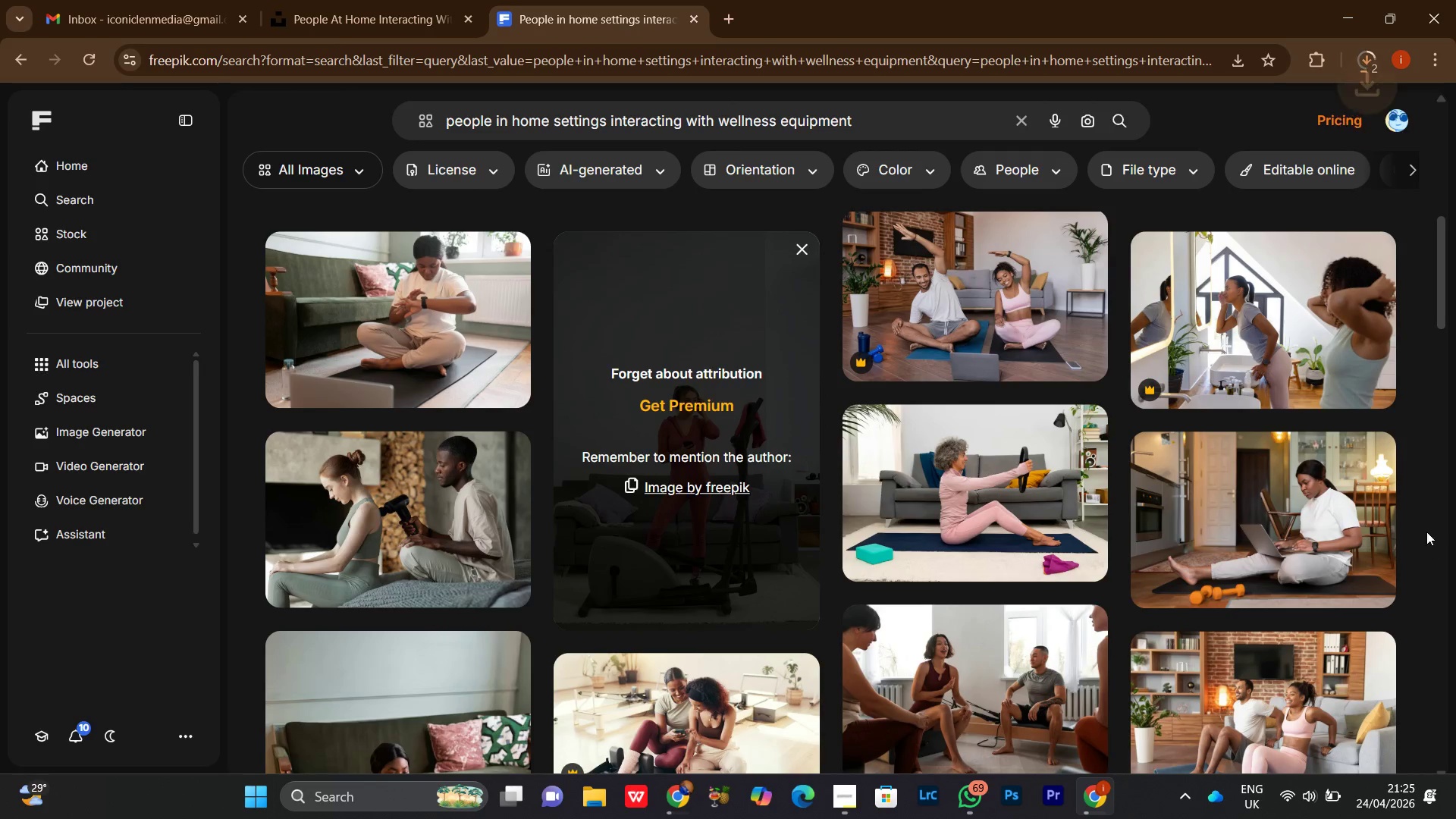 
left_click([1421, 525])
 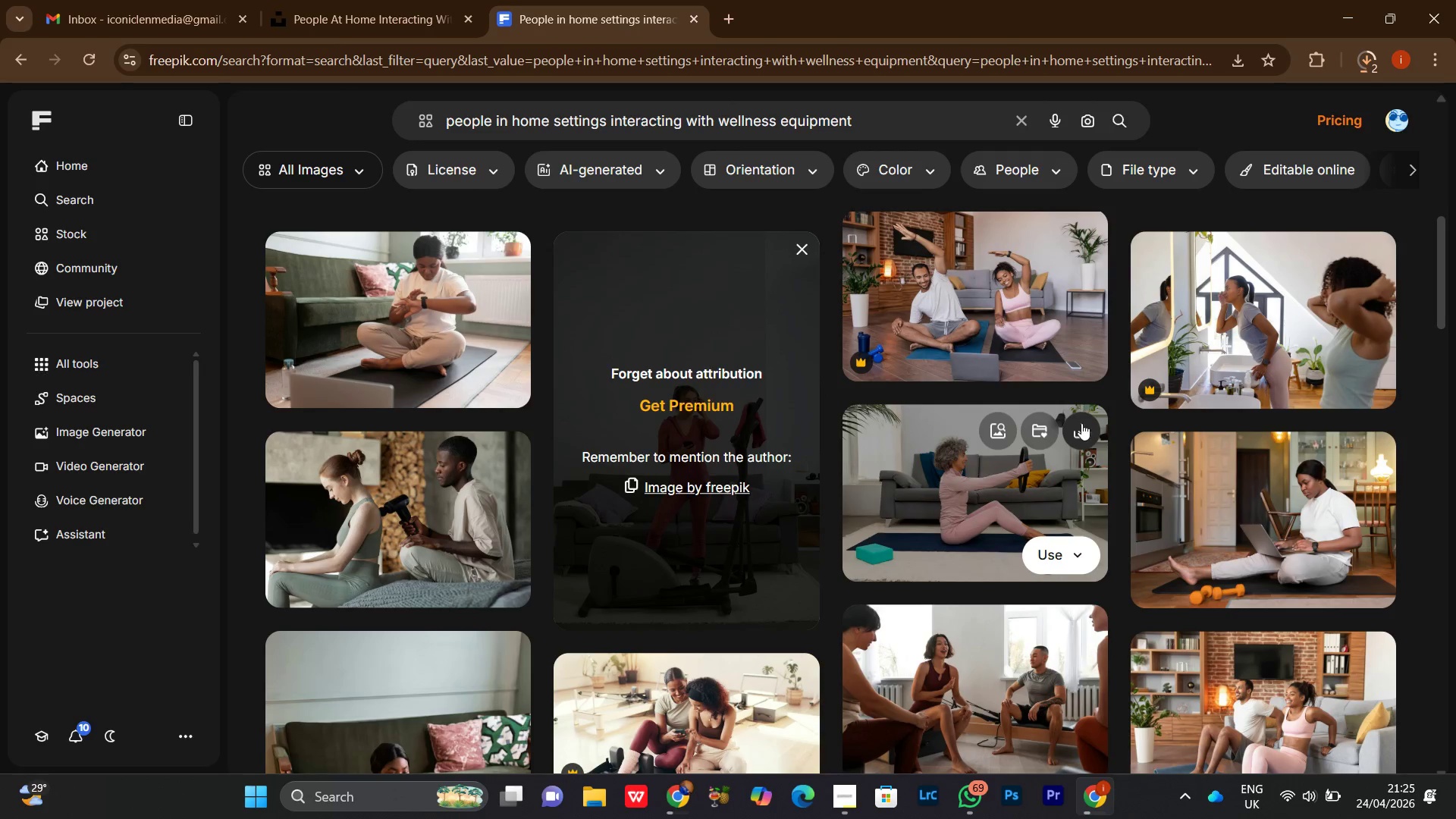 
left_click([1080, 427])
 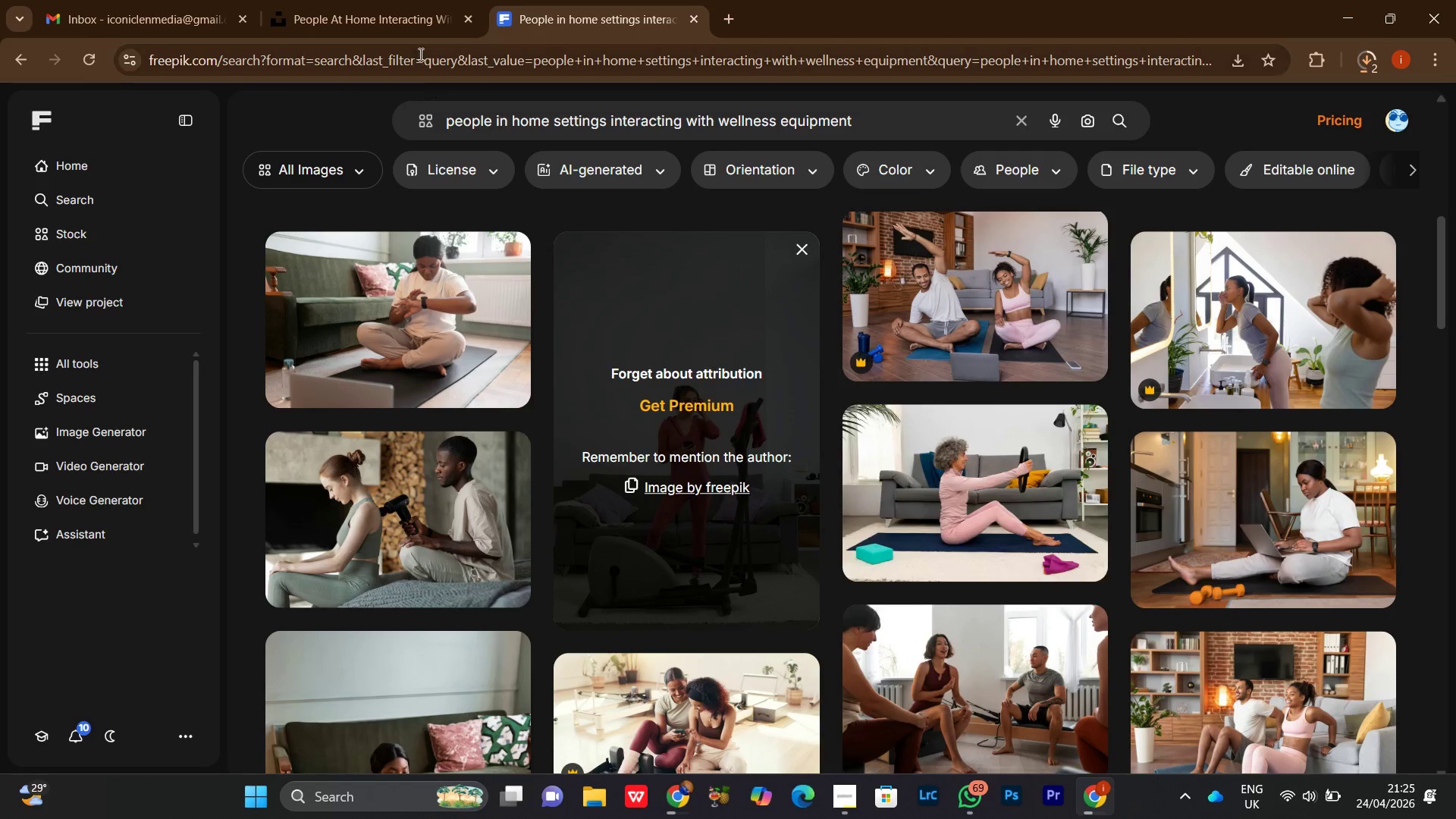 
left_click([375, 0])
 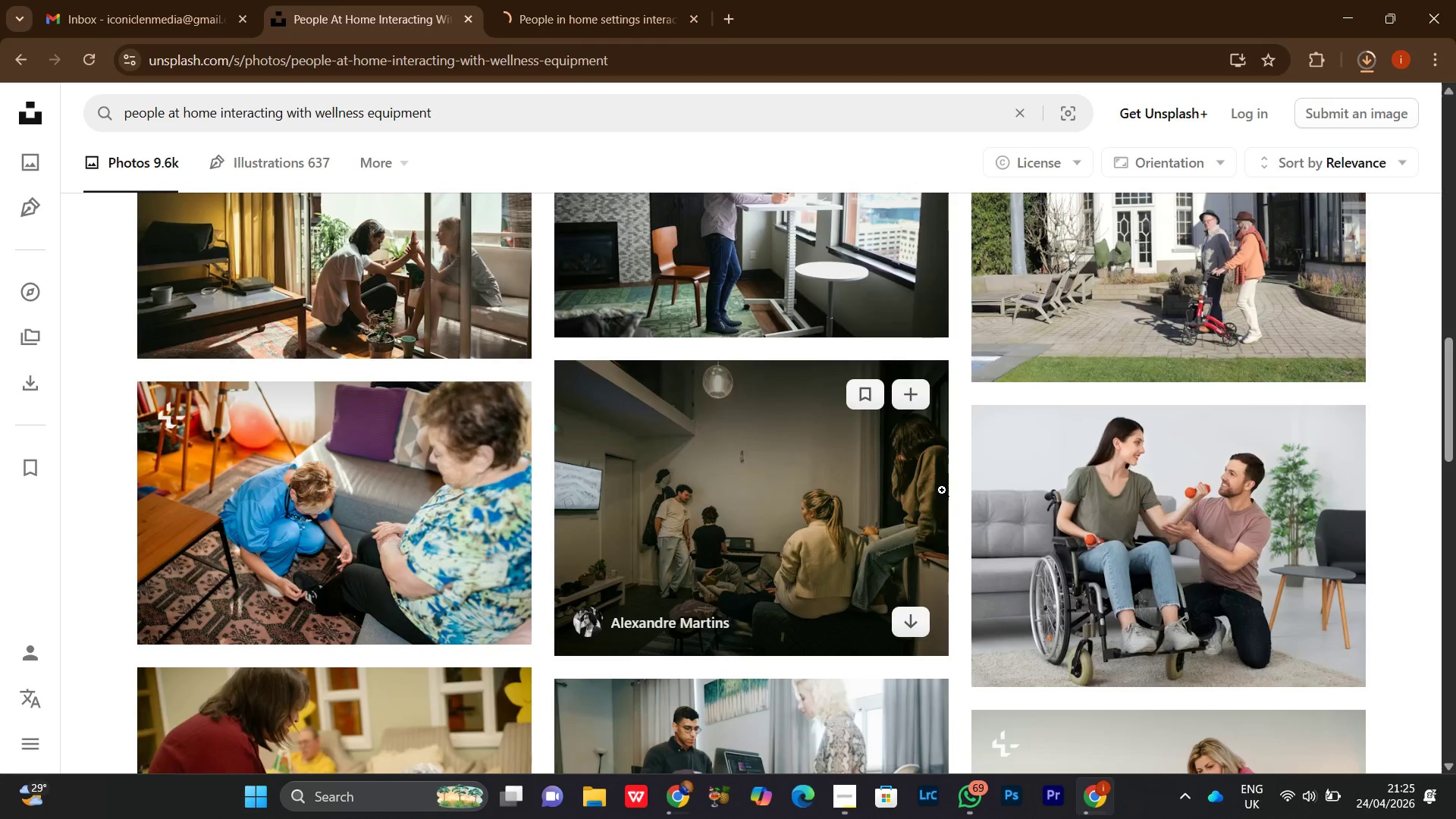 
scroll: coordinate [1295, 597], scroll_direction: up, amount: 1.0
 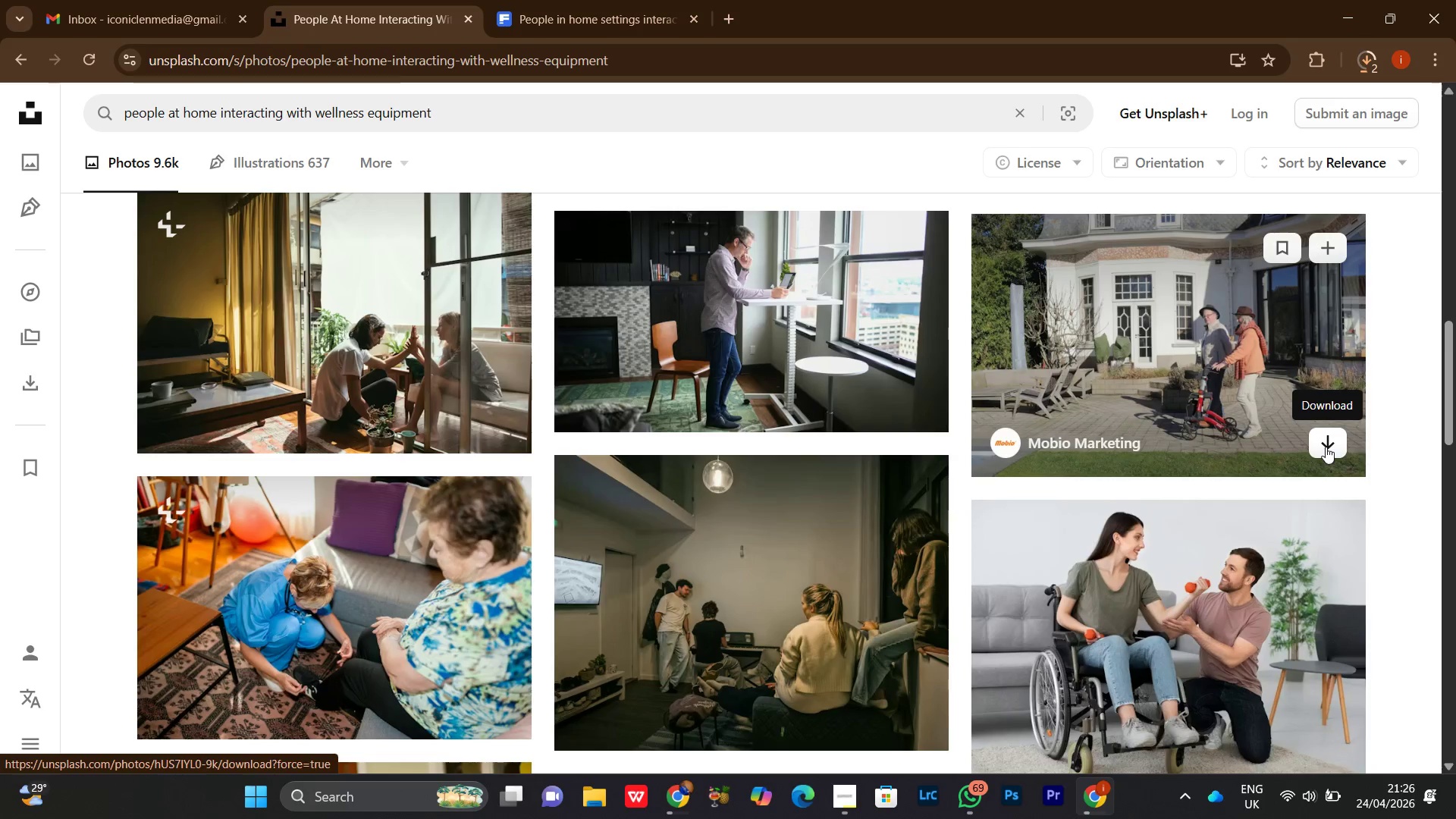 
left_click([1326, 447])
 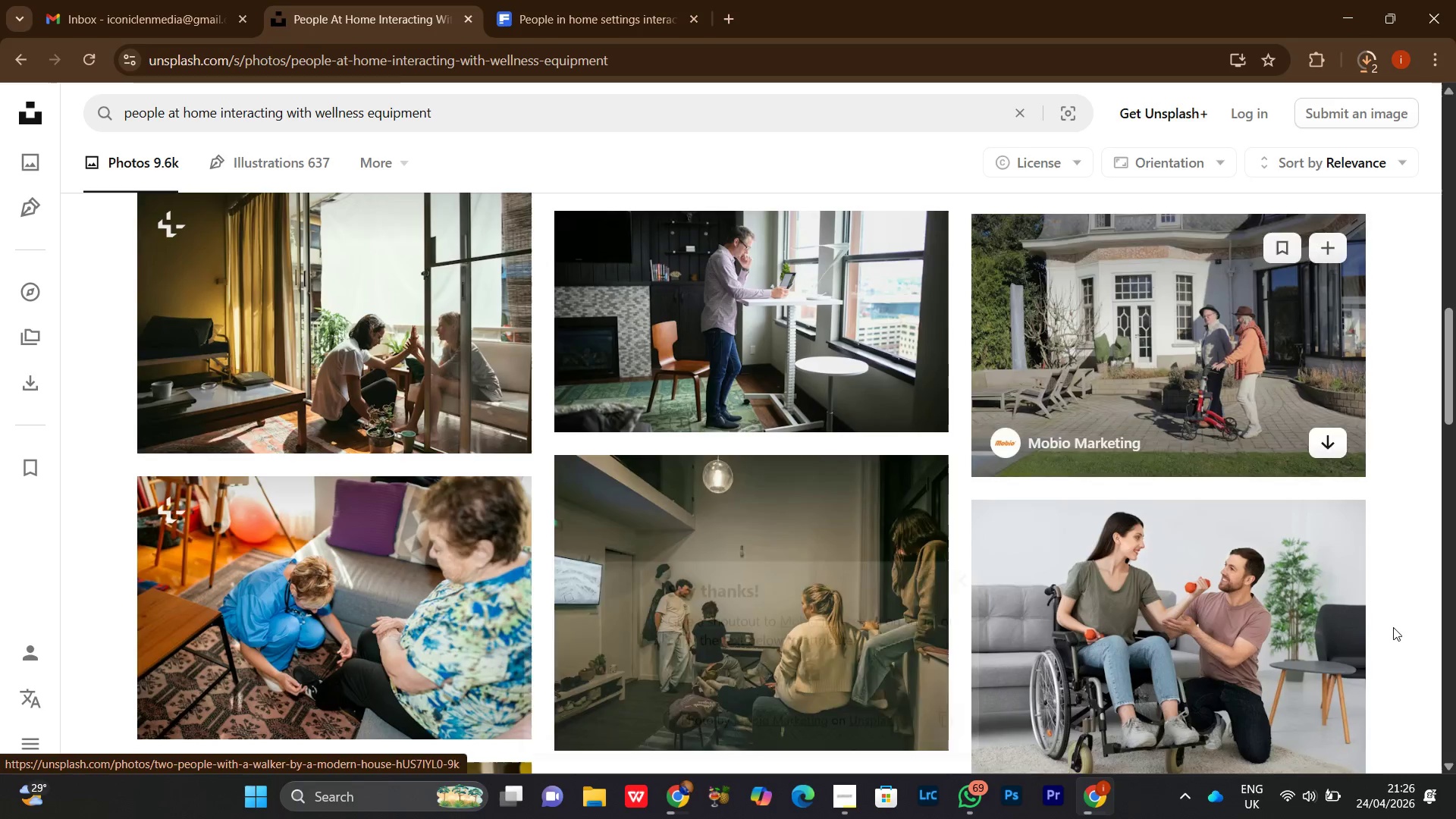 
scroll: coordinate [1395, 644], scroll_direction: down, amount: 2.0
 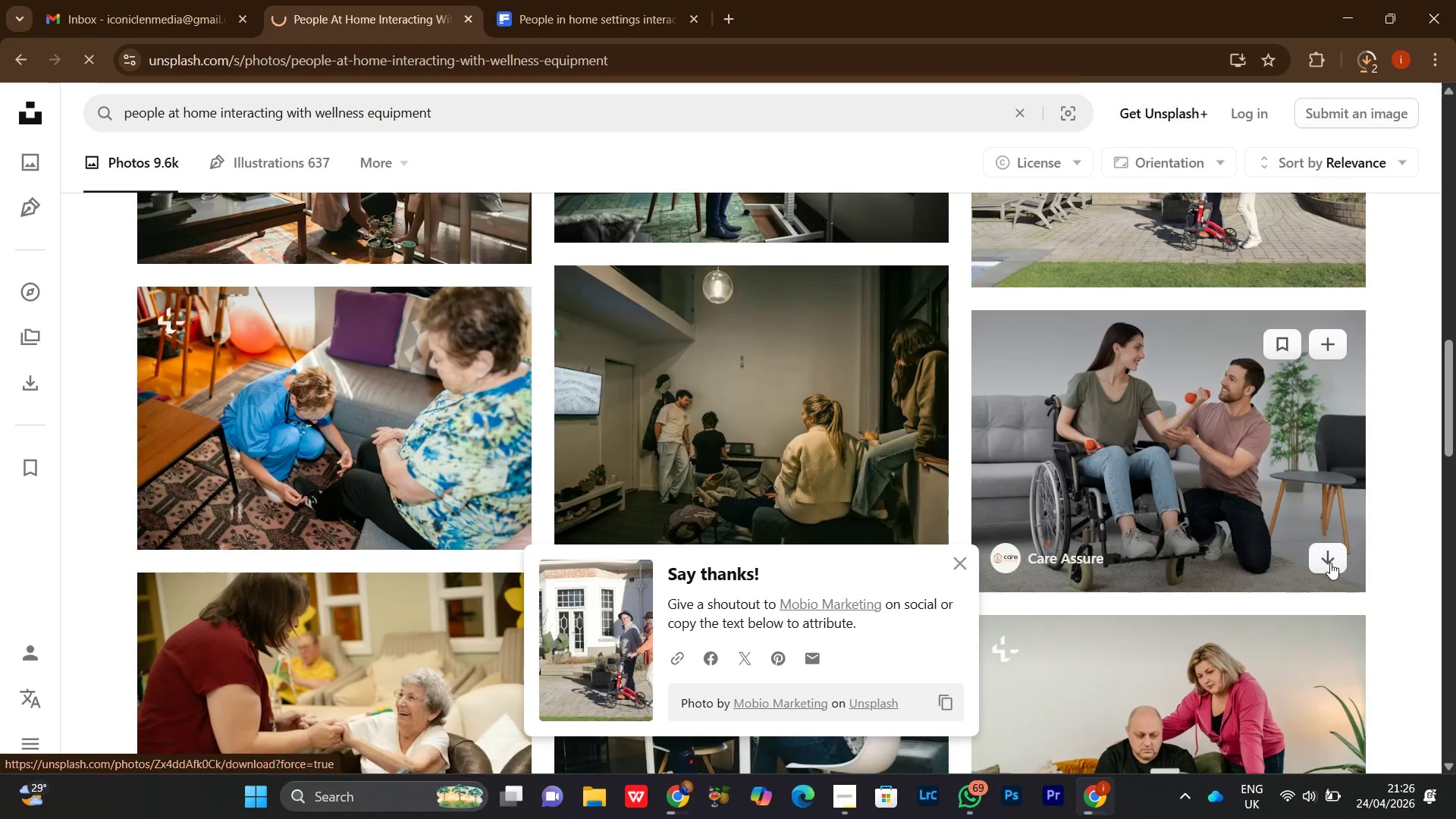 
left_click([1330, 560])
 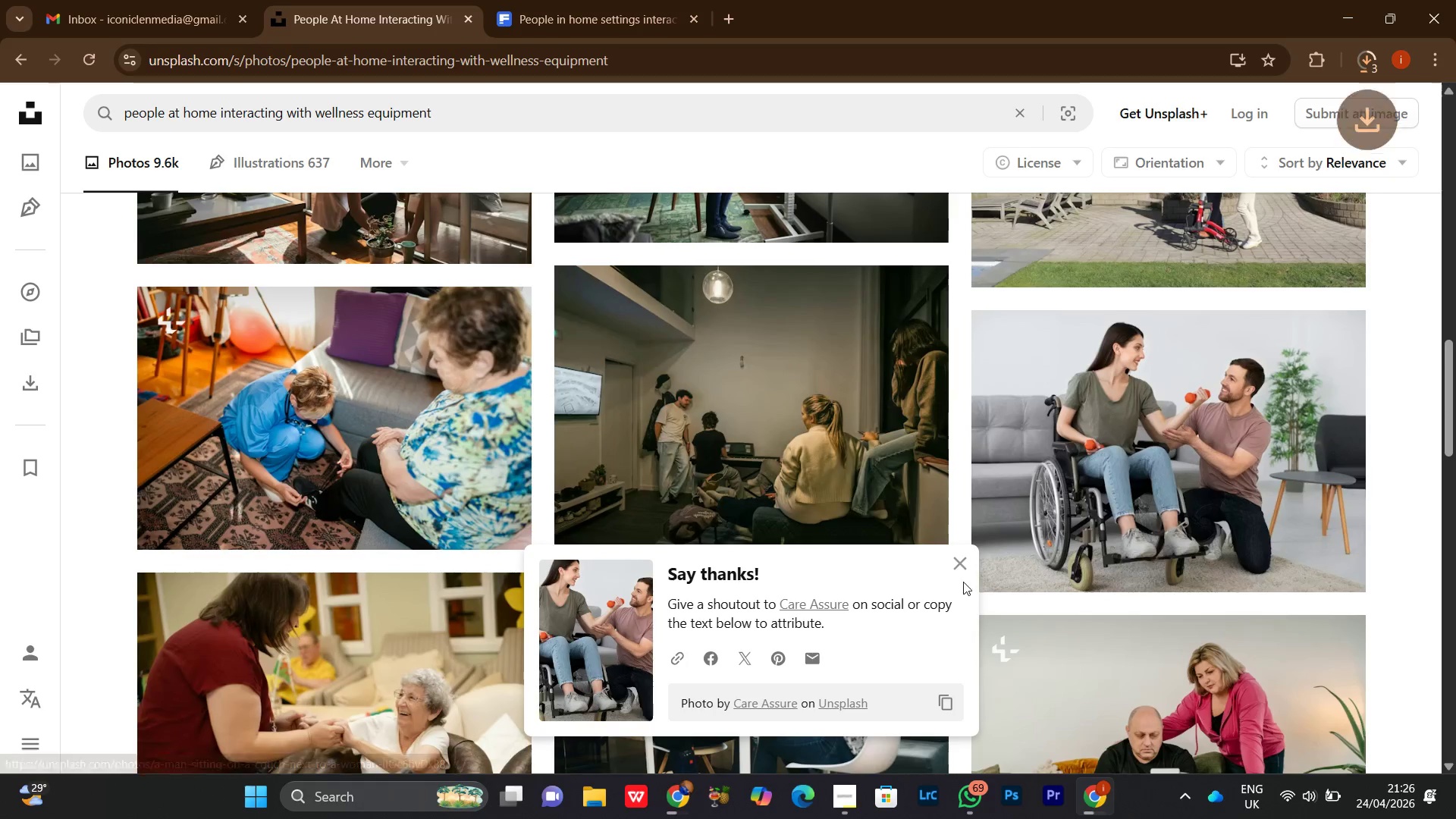 
left_click([963, 562])
 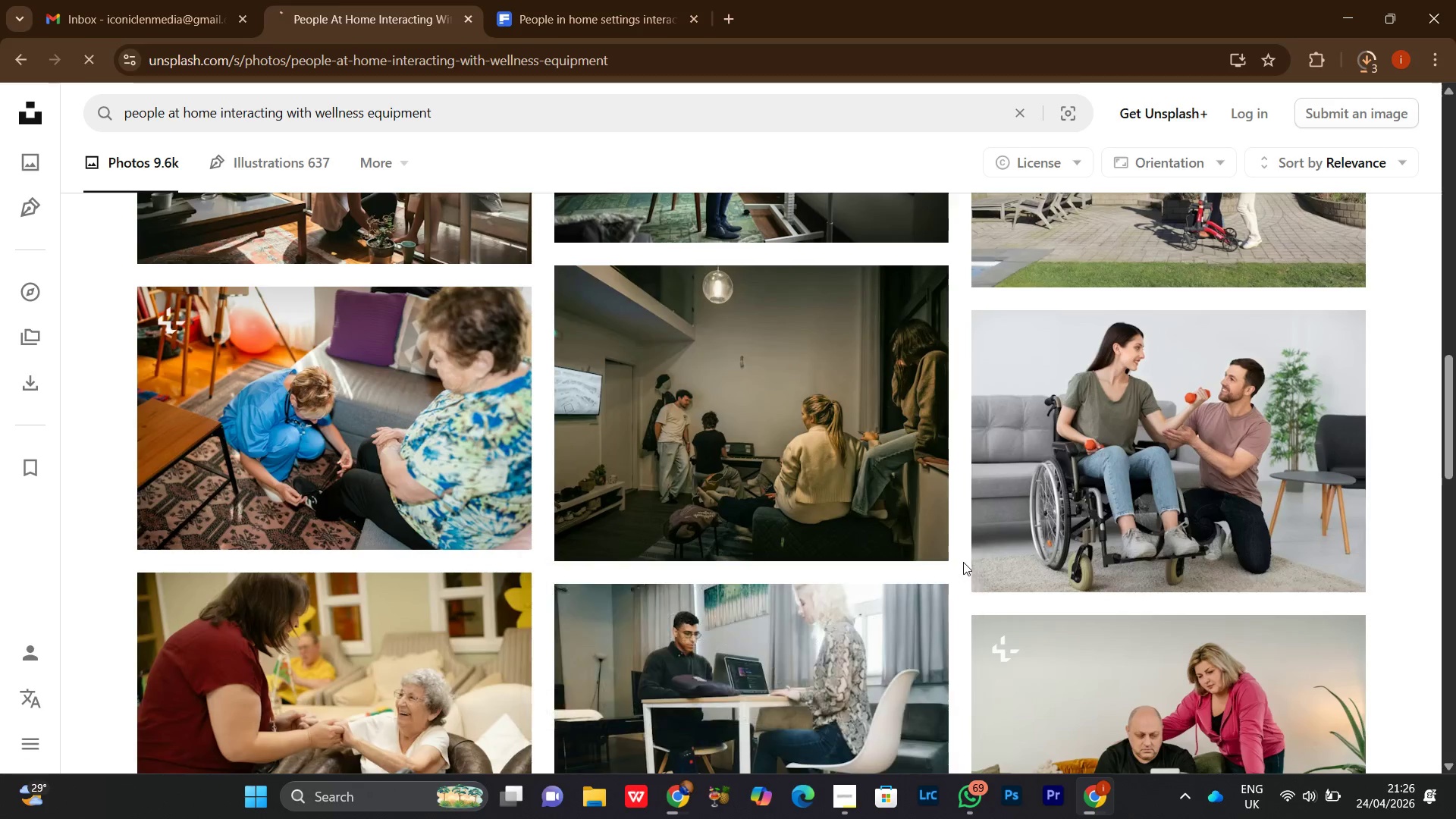 
scroll: coordinate [963, 562], scroll_direction: down, amount: 5.0
 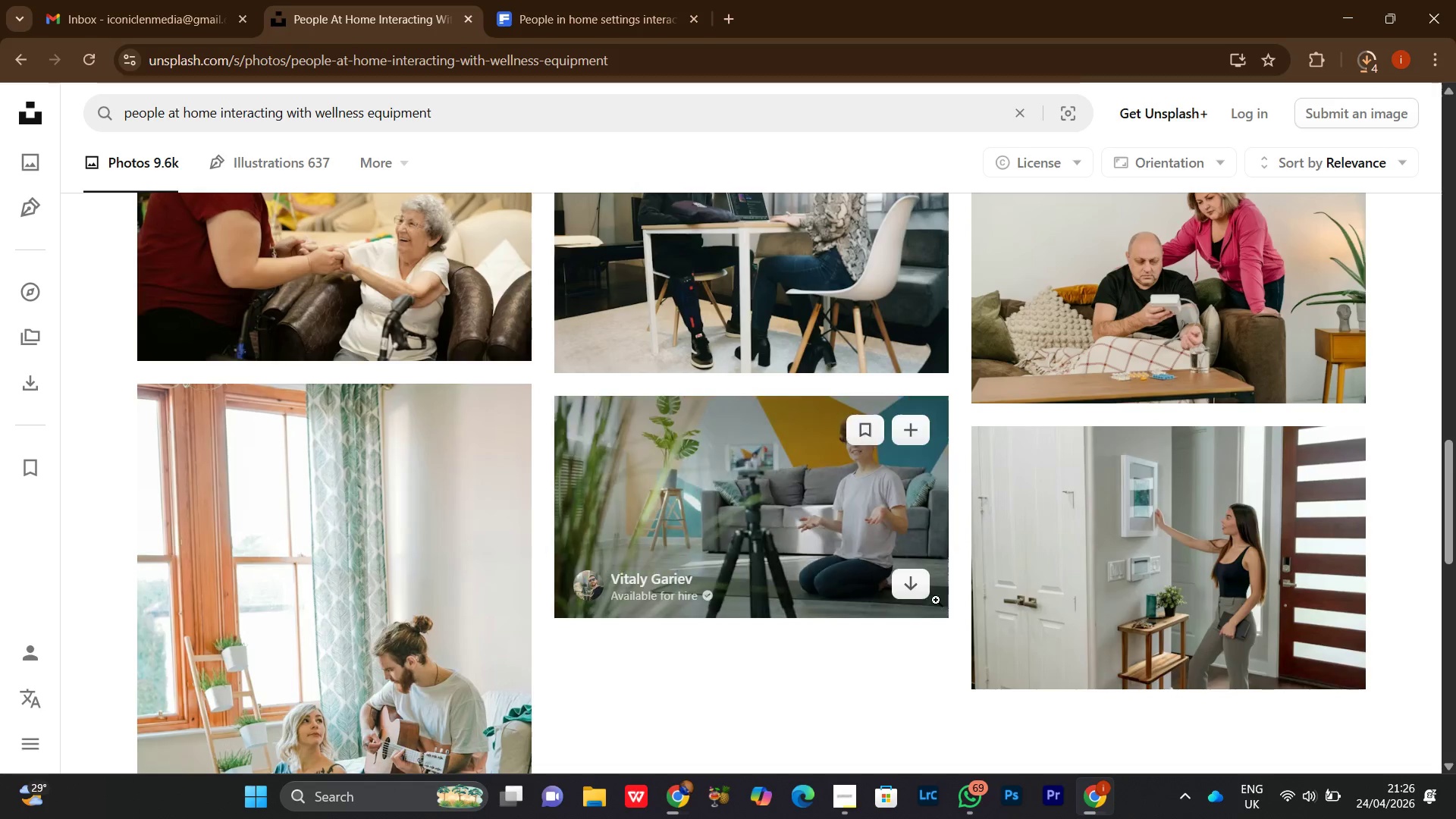 
left_click([911, 592])
 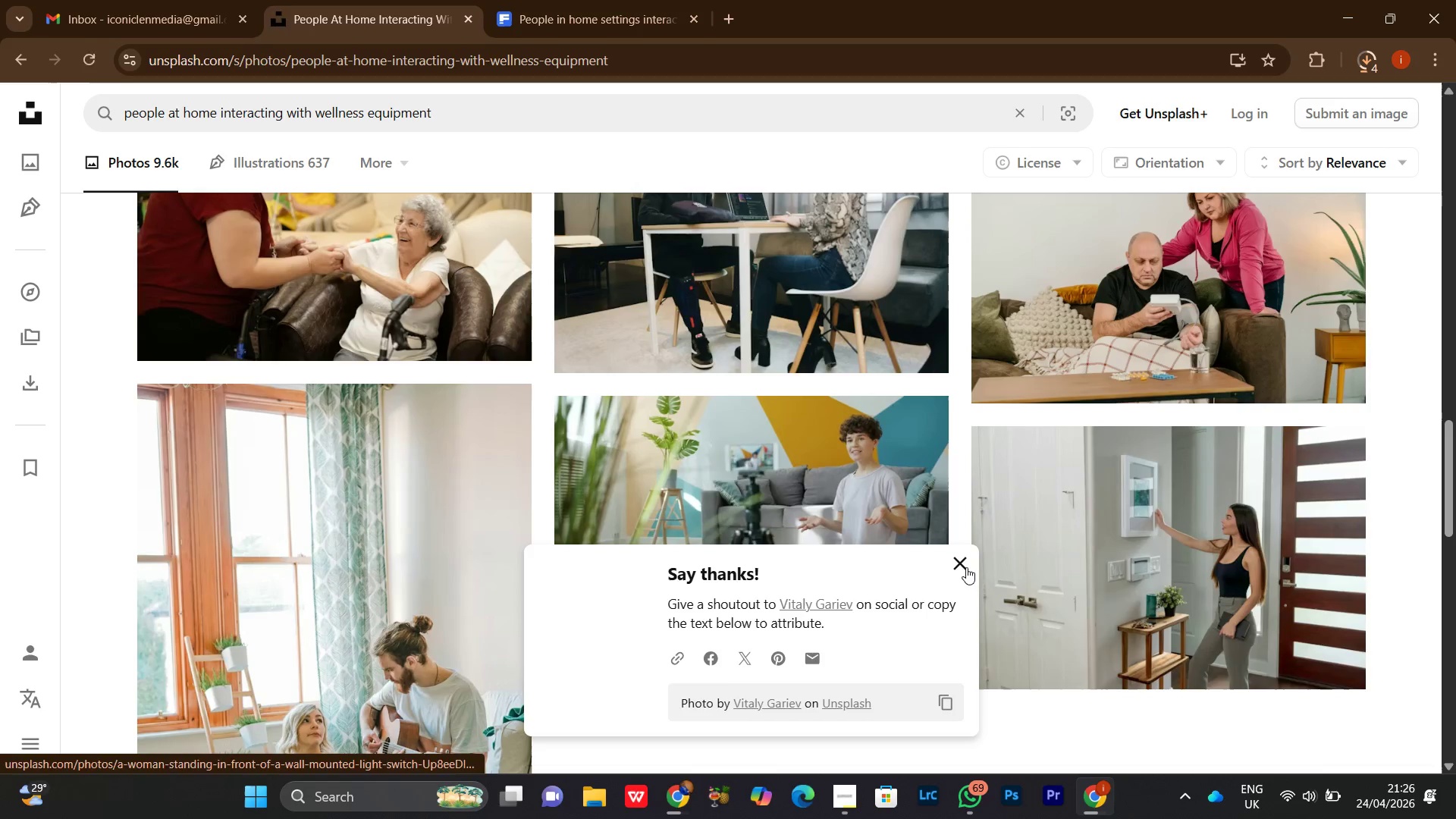 
left_click([960, 564])
 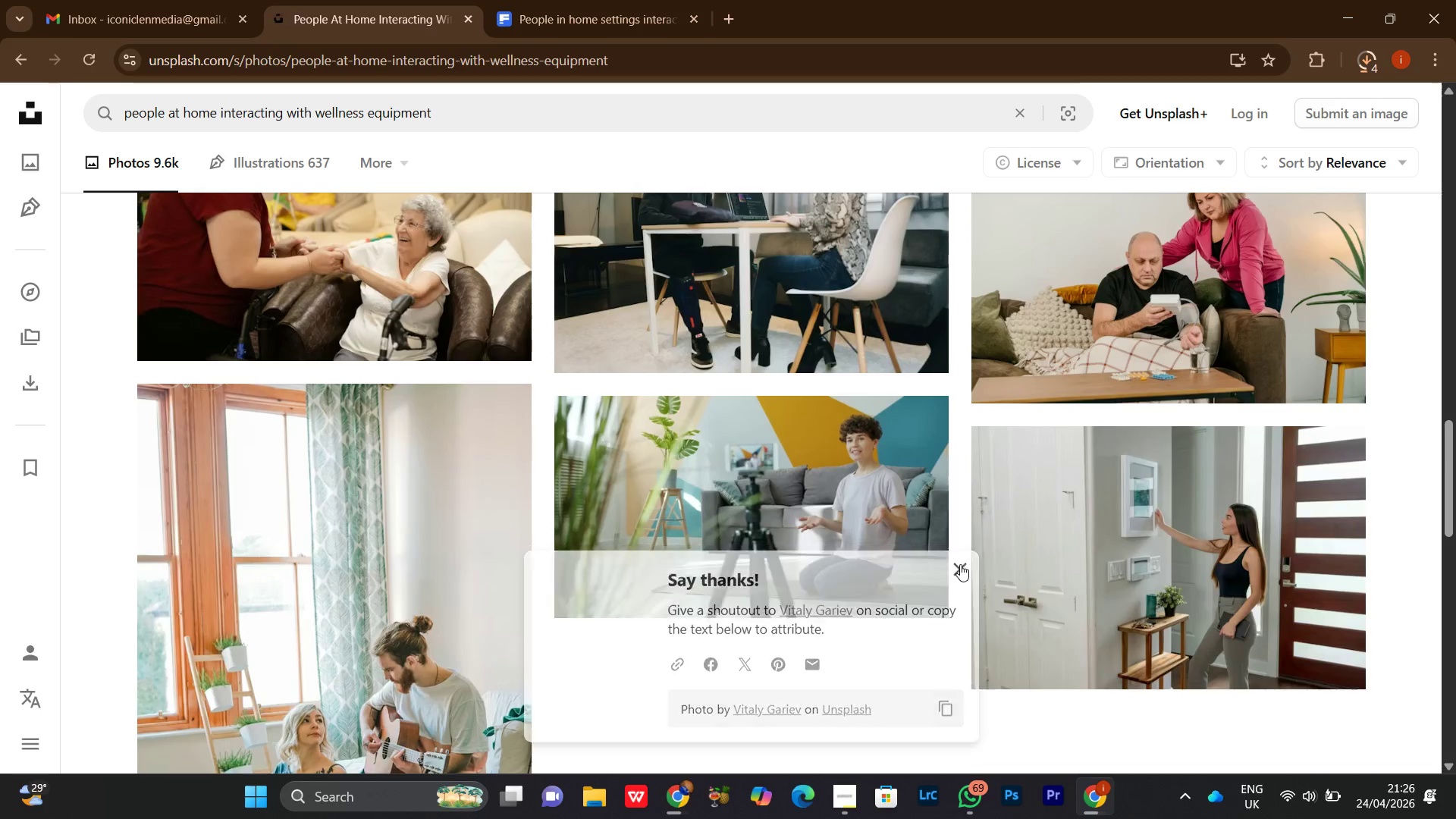 
scroll: coordinate [959, 571], scroll_direction: down, amount: 14.0
 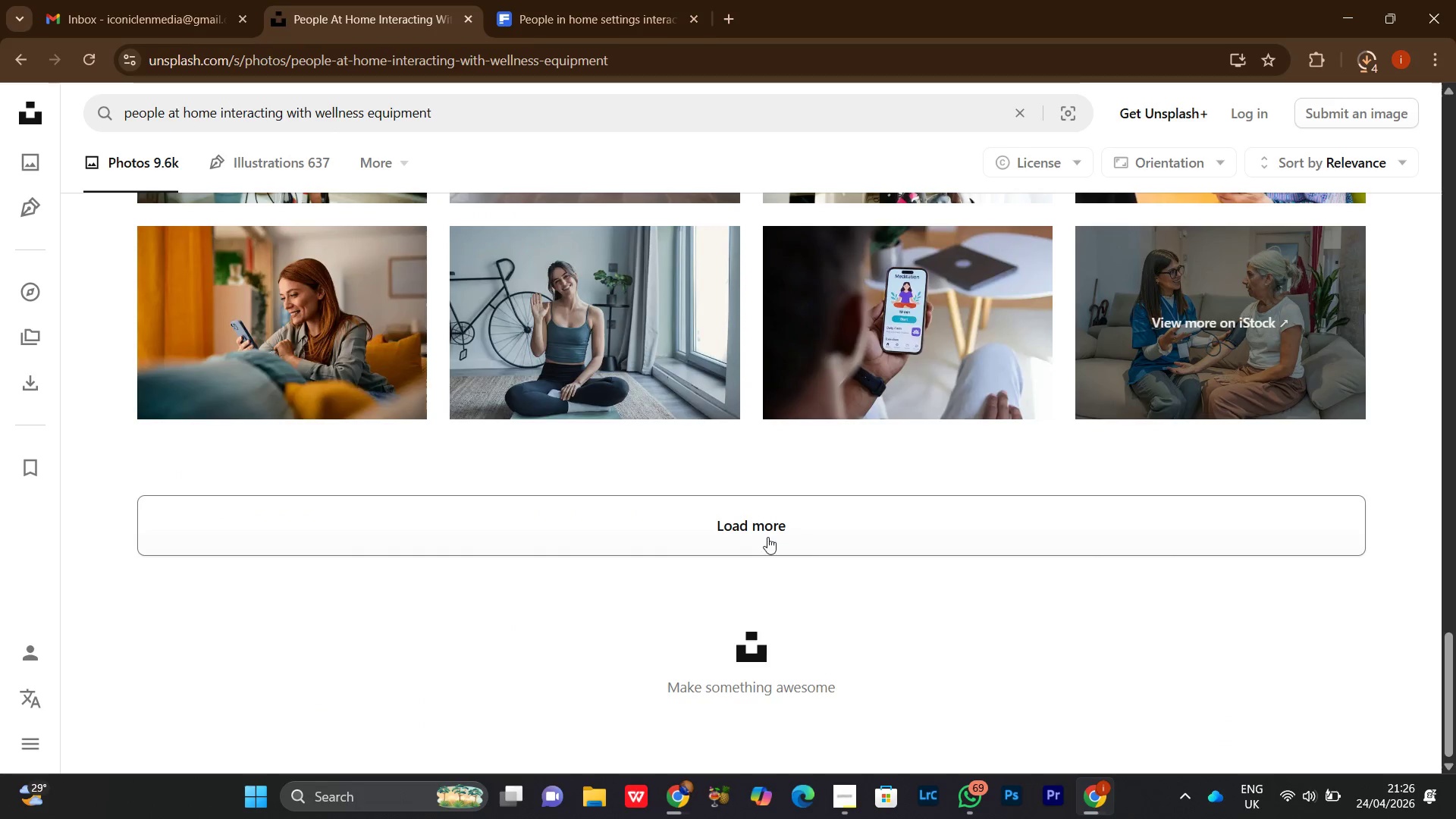 
left_click([755, 533])
 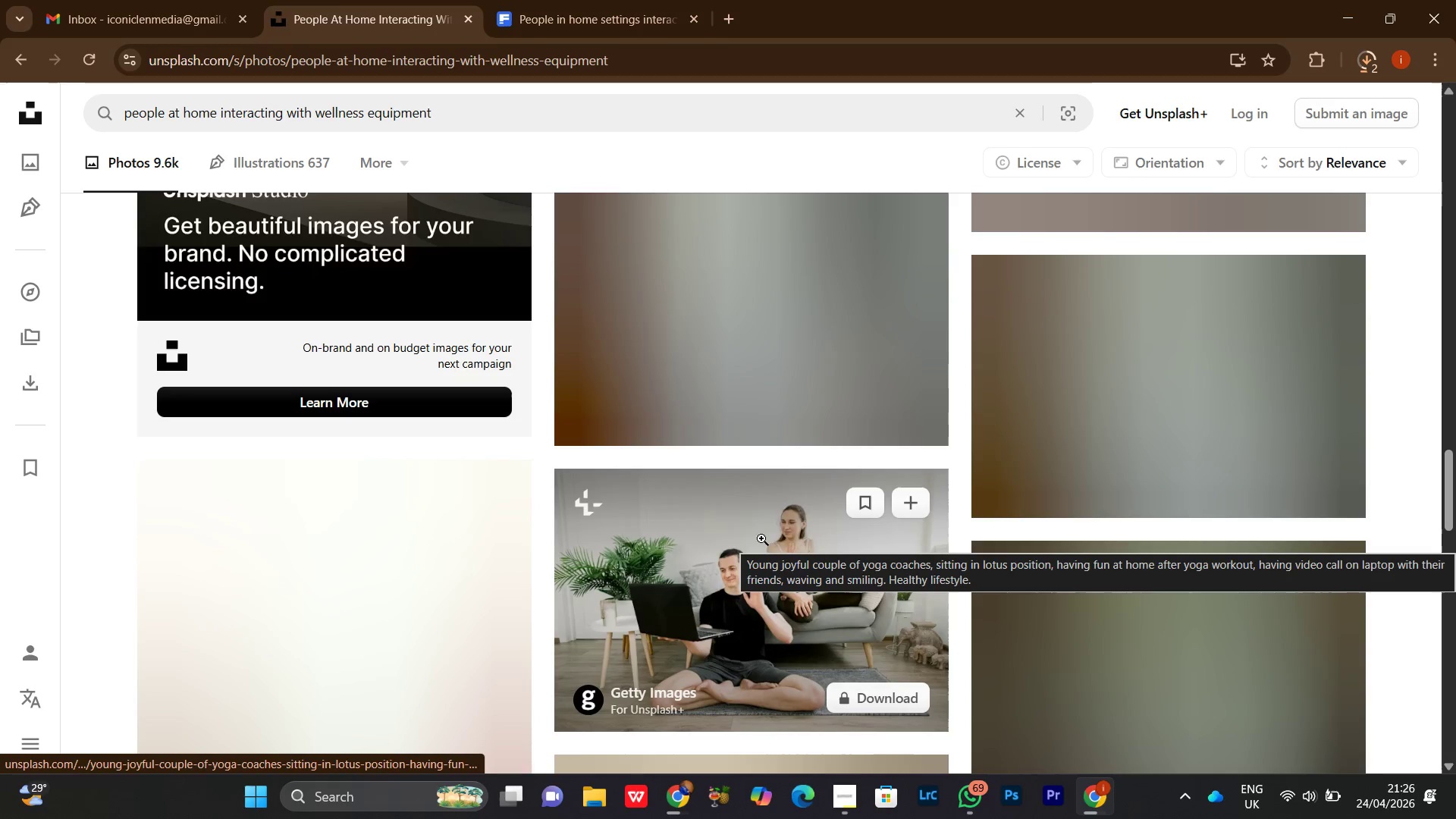 
mouse_move([713, 555])
 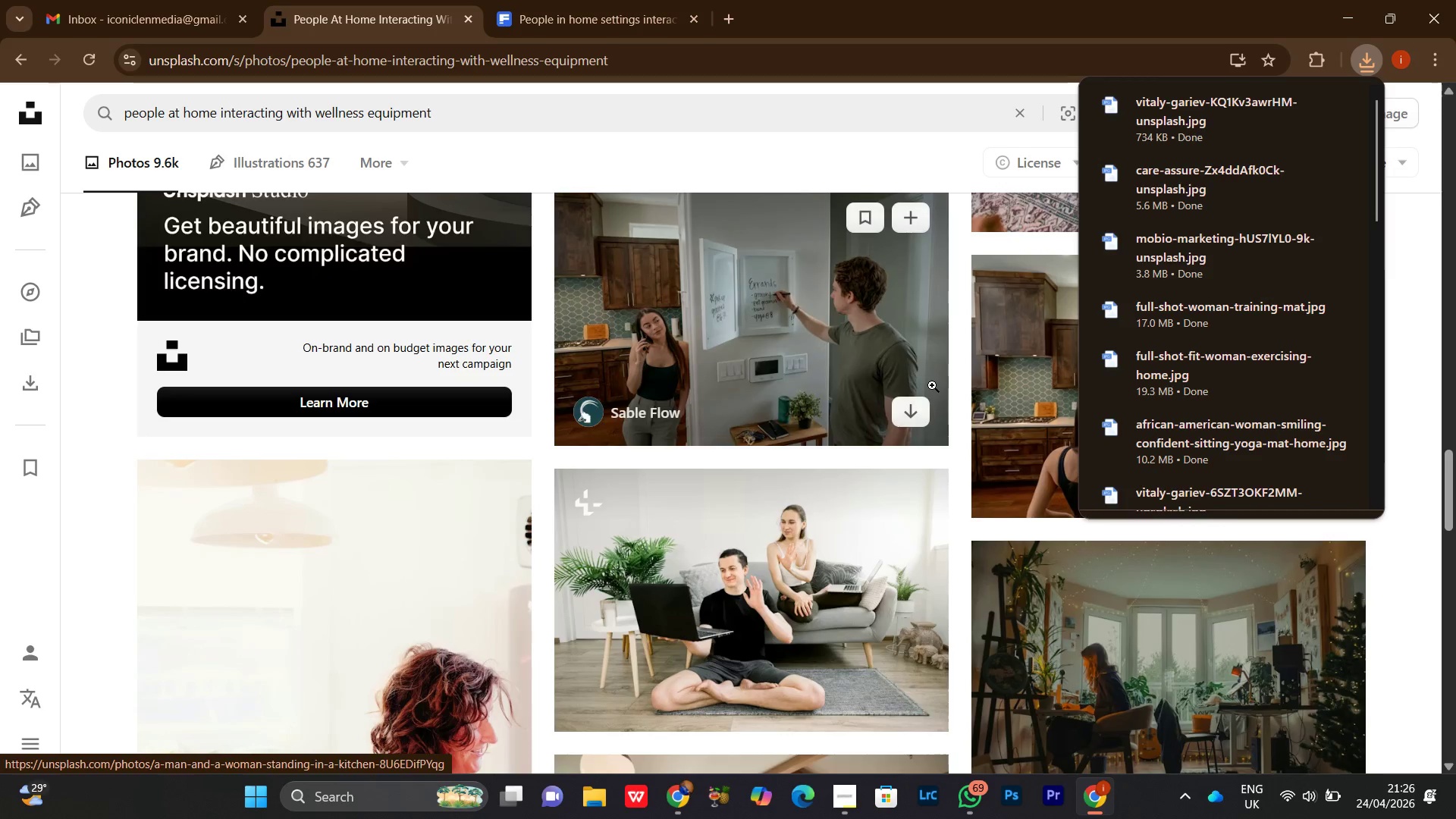 
left_click([953, 461])
 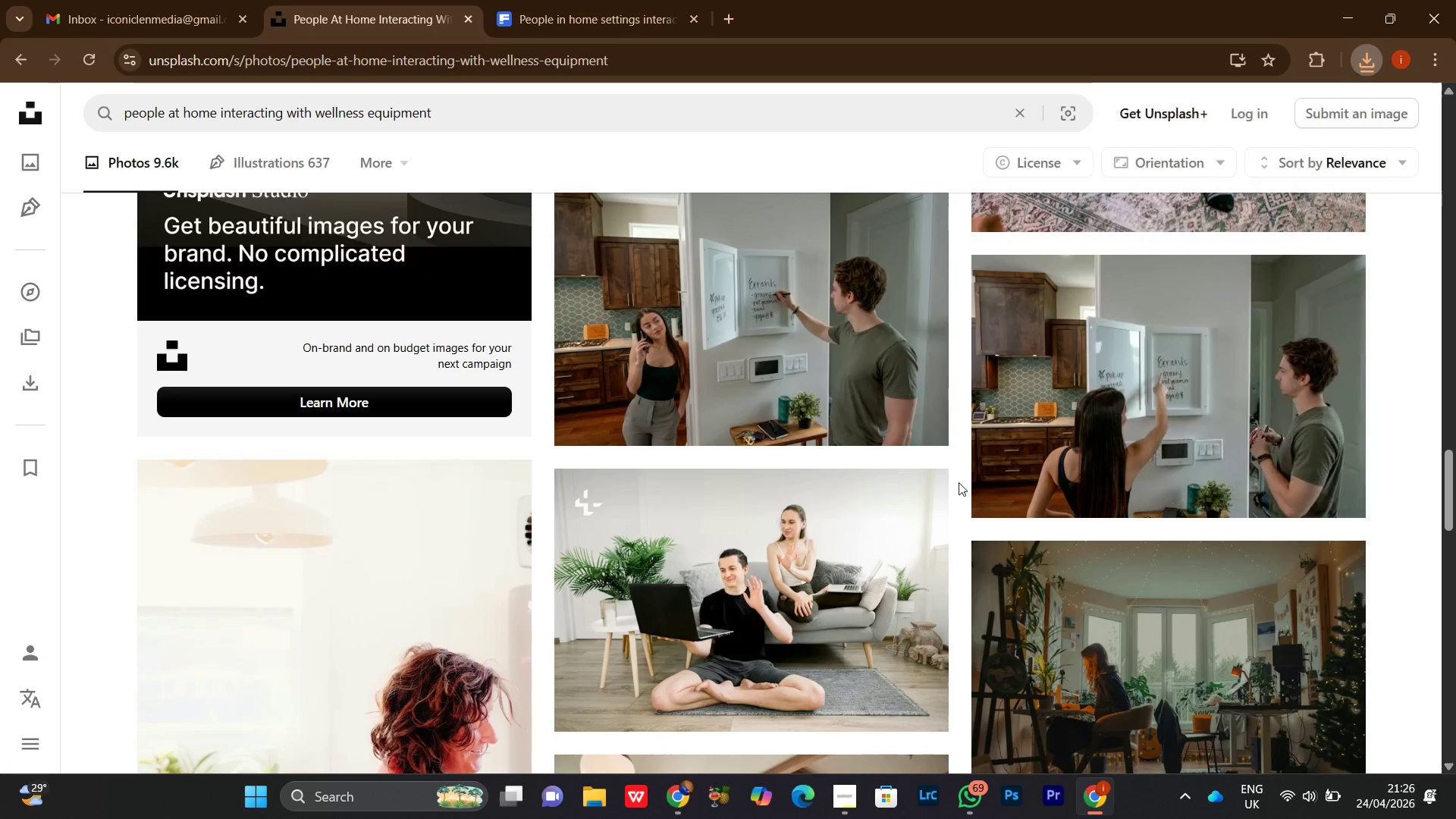 
scroll: coordinate [959, 482], scroll_direction: none, amount: 0.0
 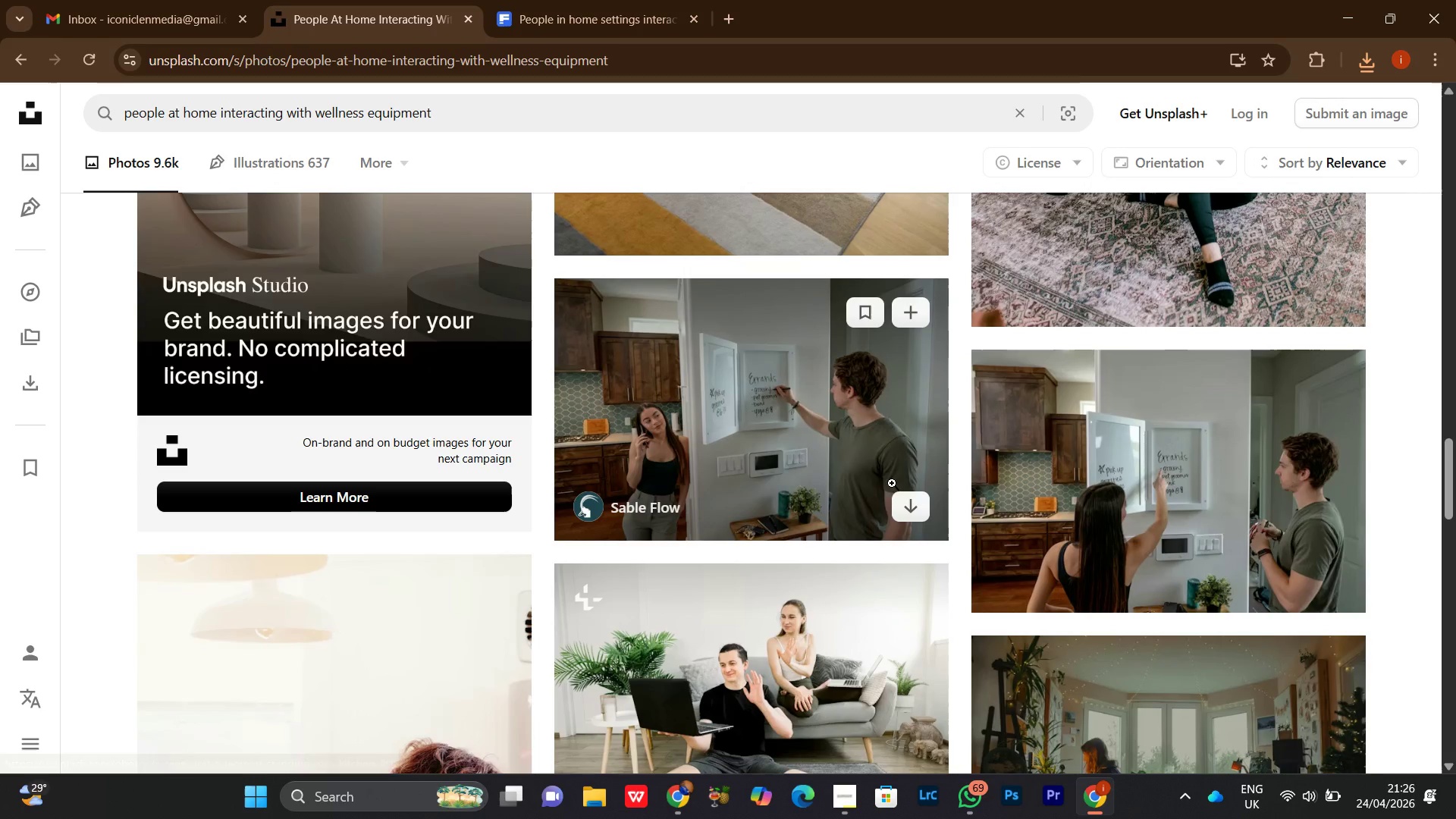 
left_click([908, 502])
 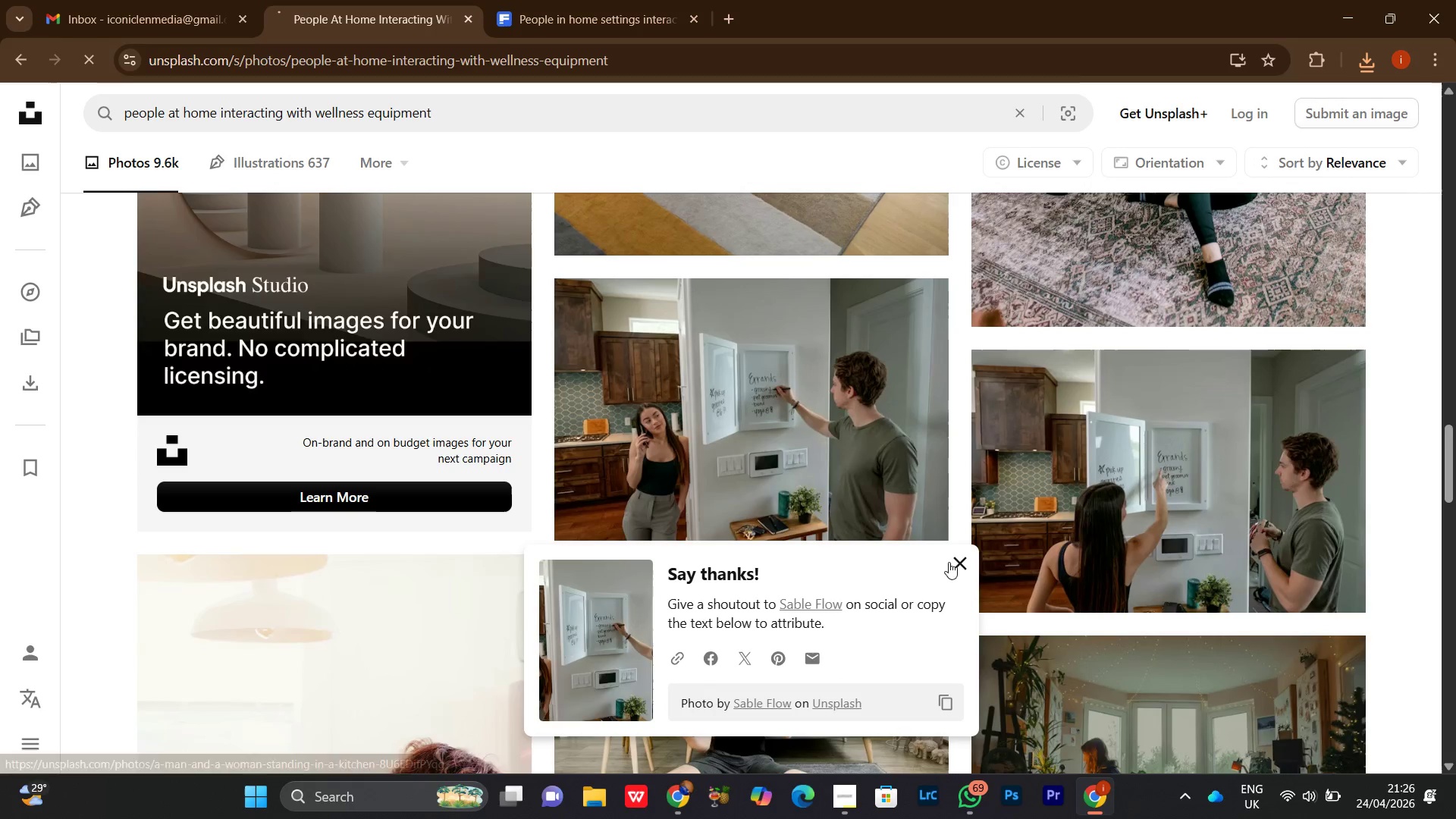 
left_click([956, 567])
 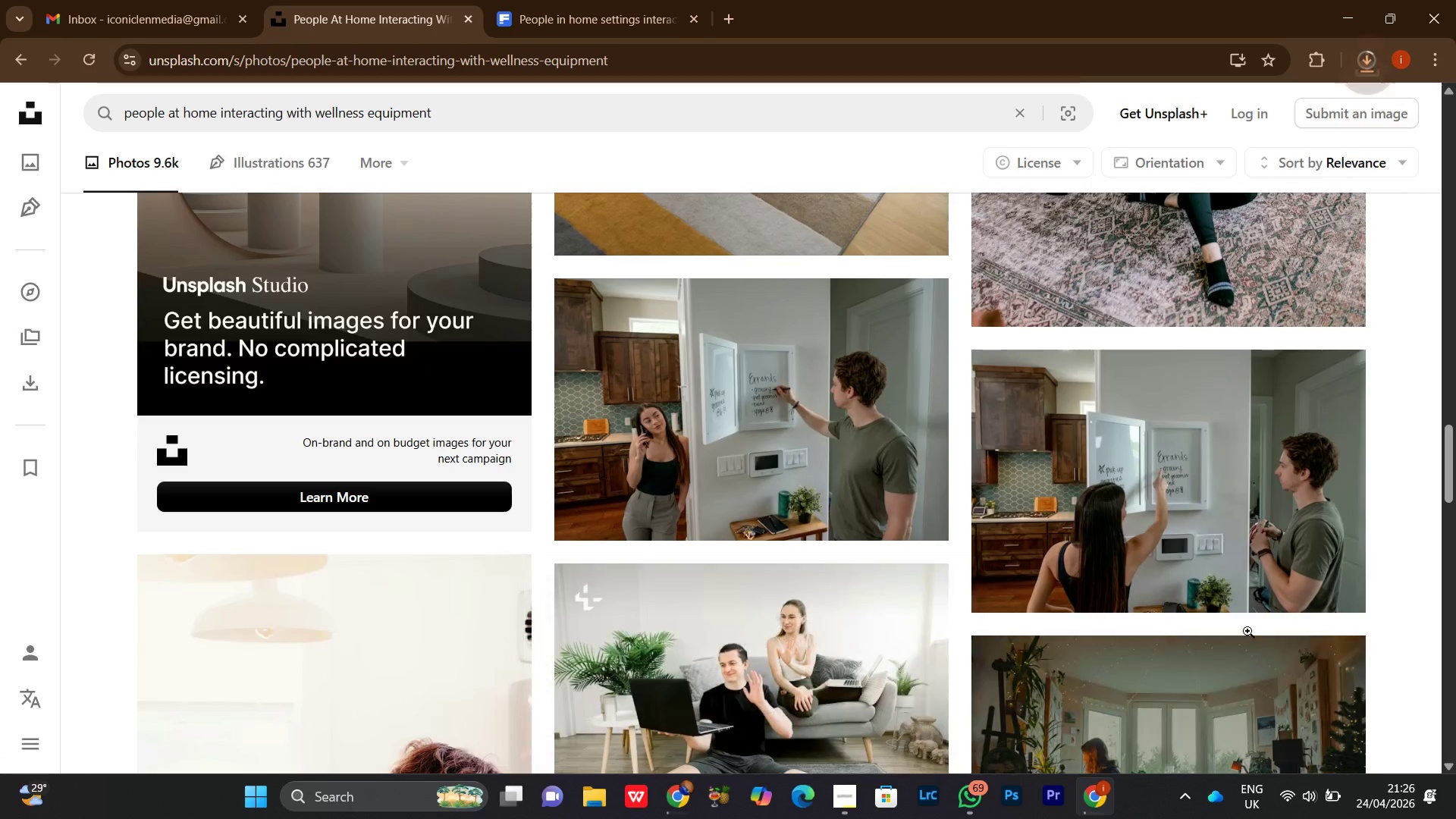 
scroll: coordinate [1413, 601], scroll_direction: down, amount: 5.0
 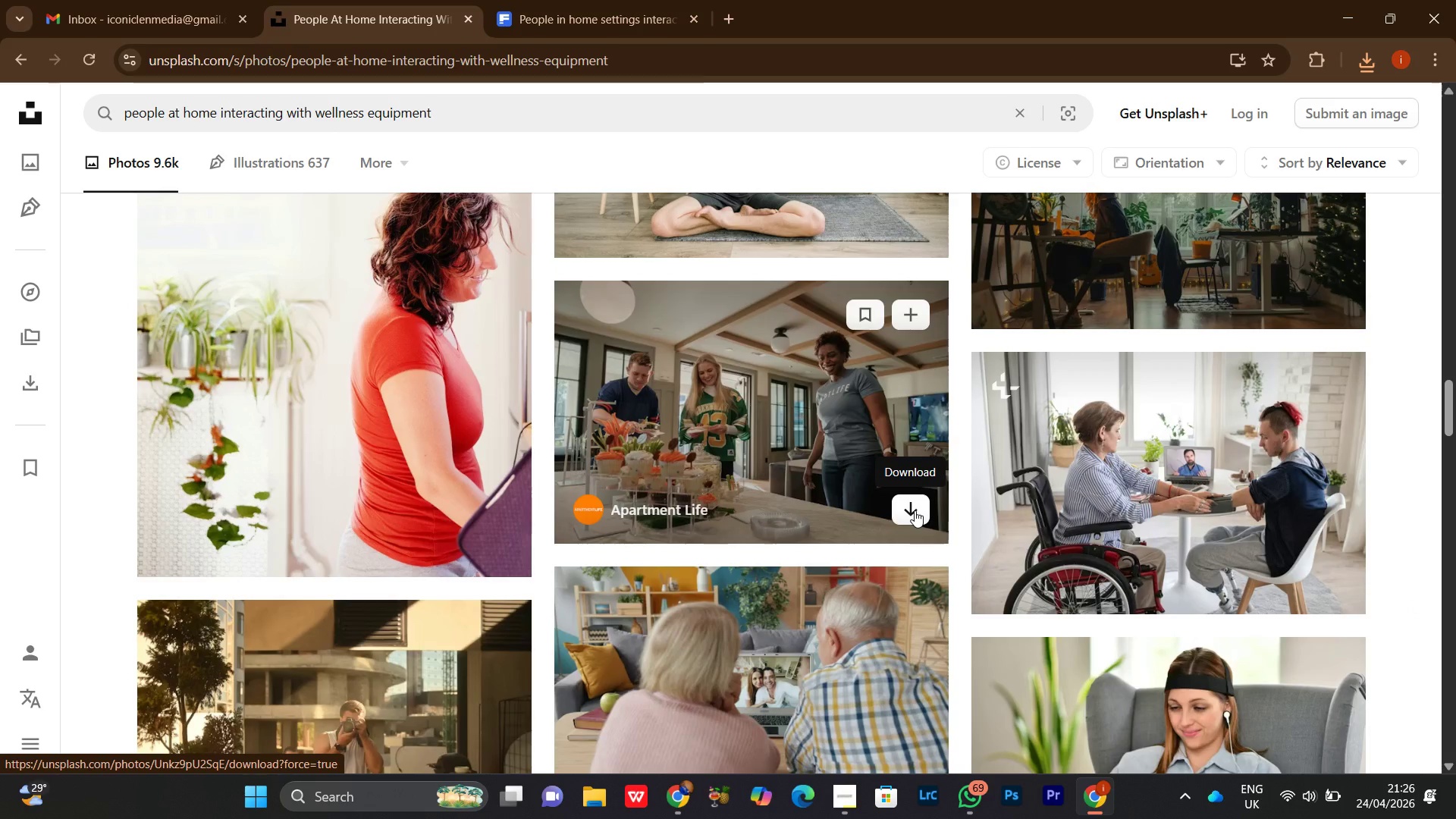 
left_click([921, 519])
 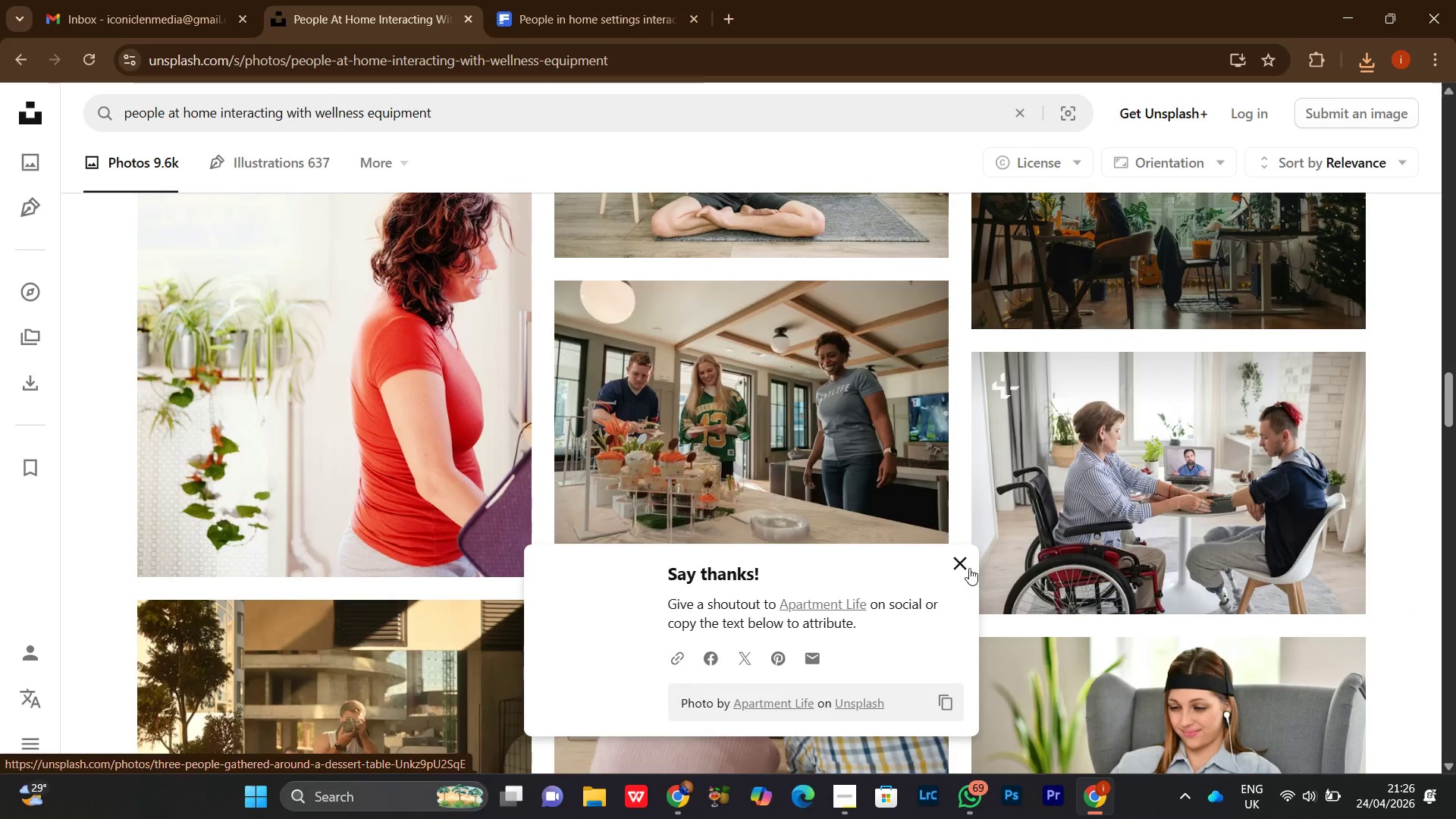 
left_click([957, 563])
 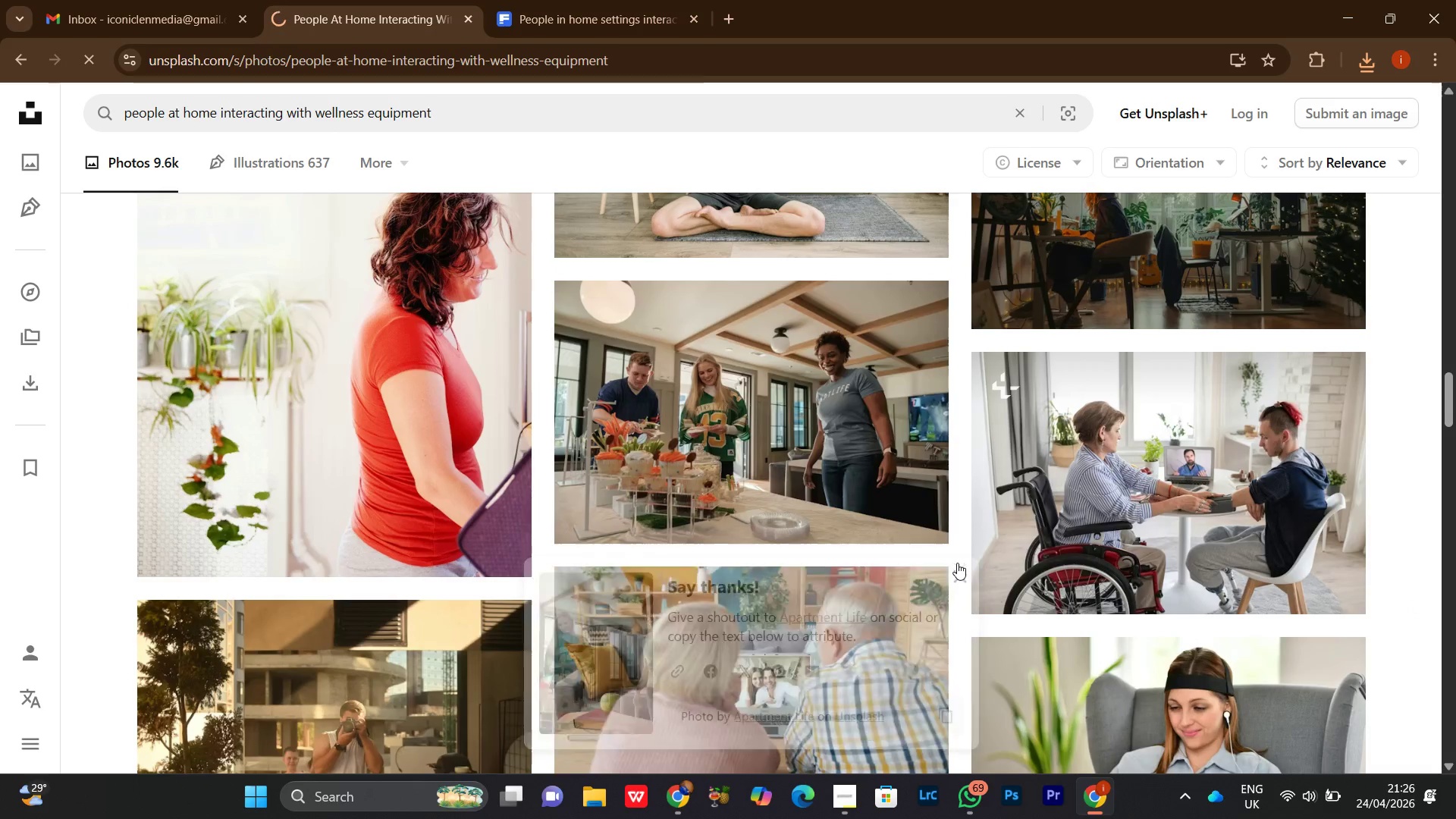 
scroll: coordinate [957, 563], scroll_direction: down, amount: 9.0
 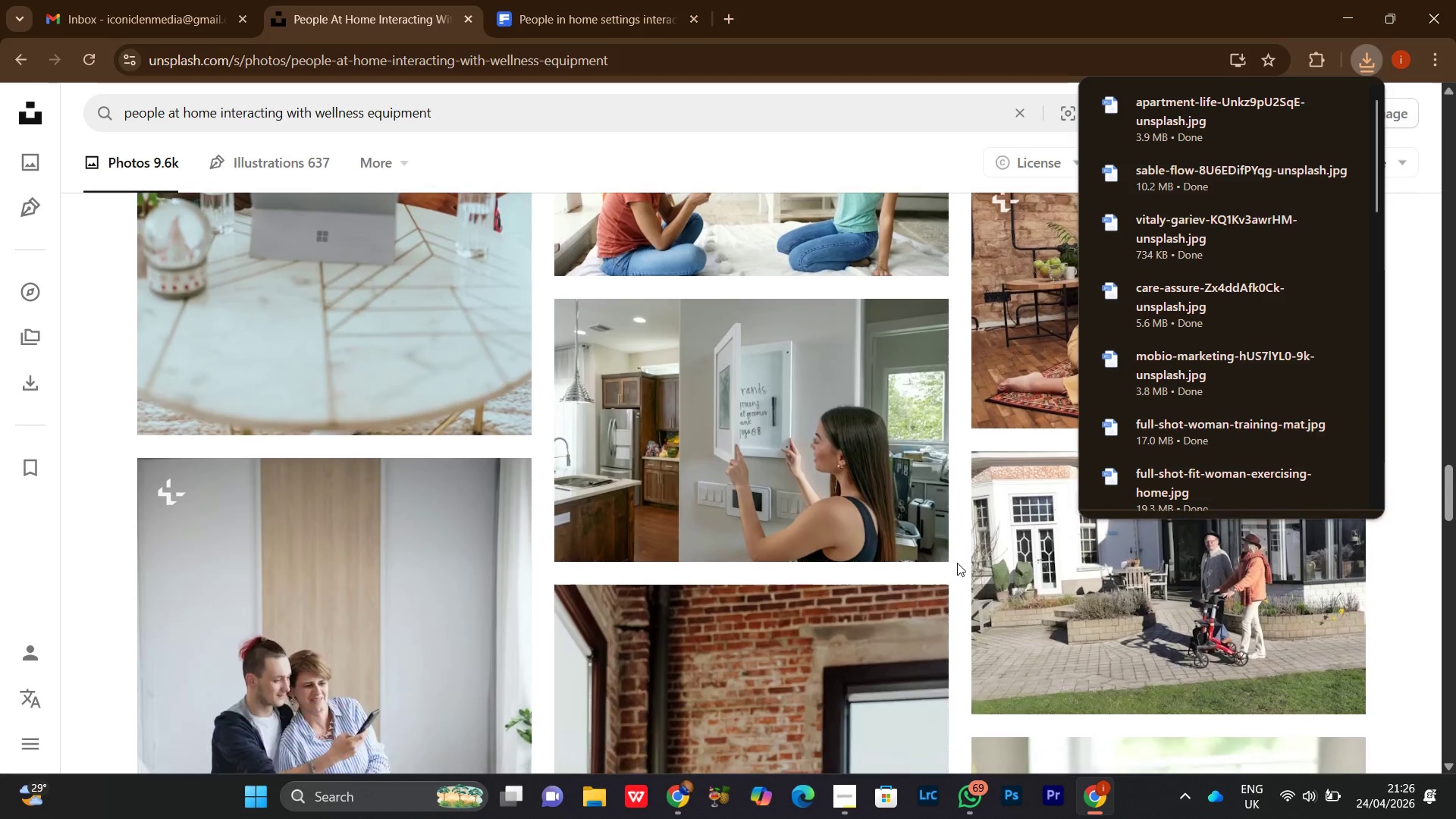 
left_click([957, 563])
 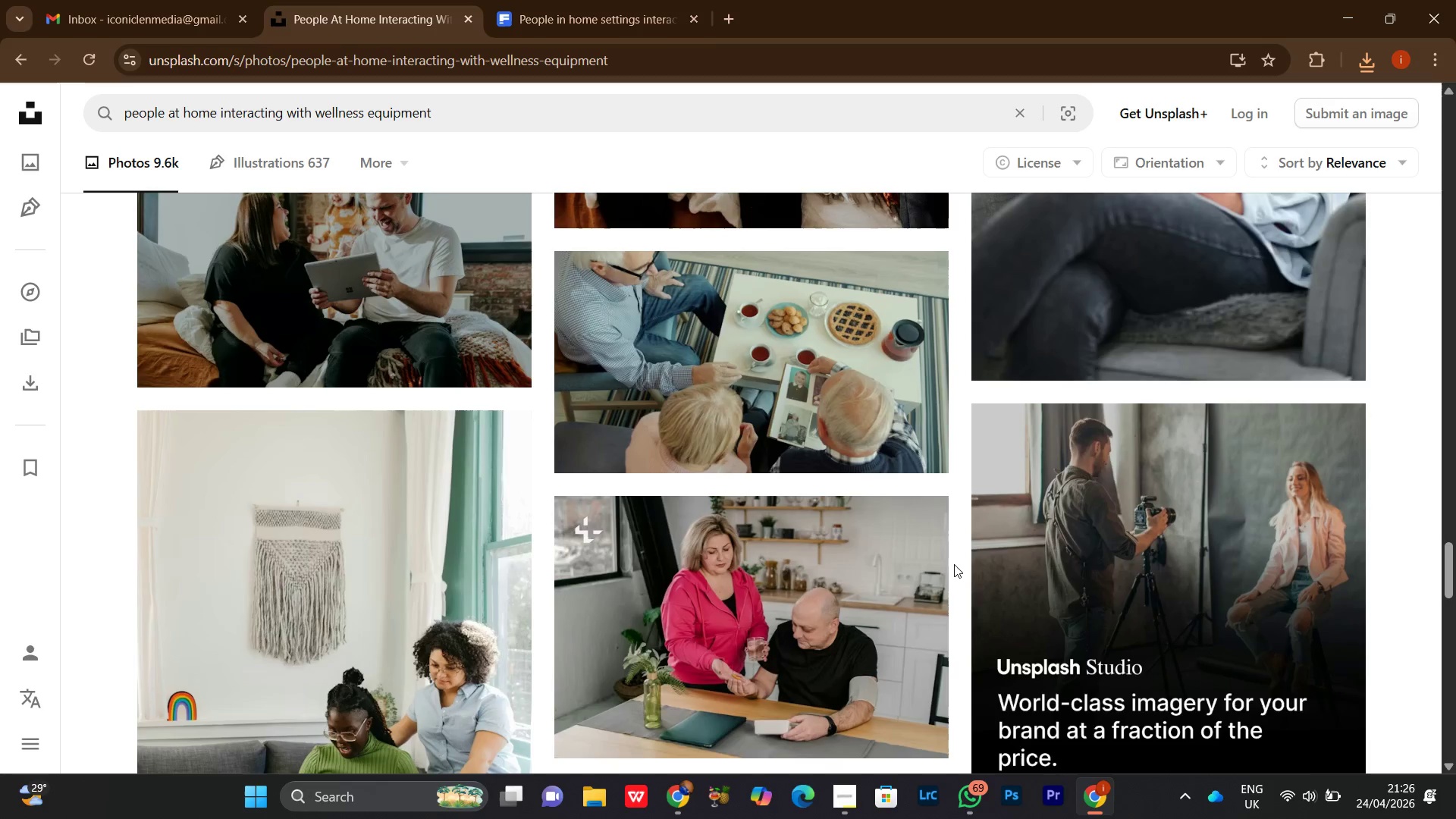 
wait(6.66)
 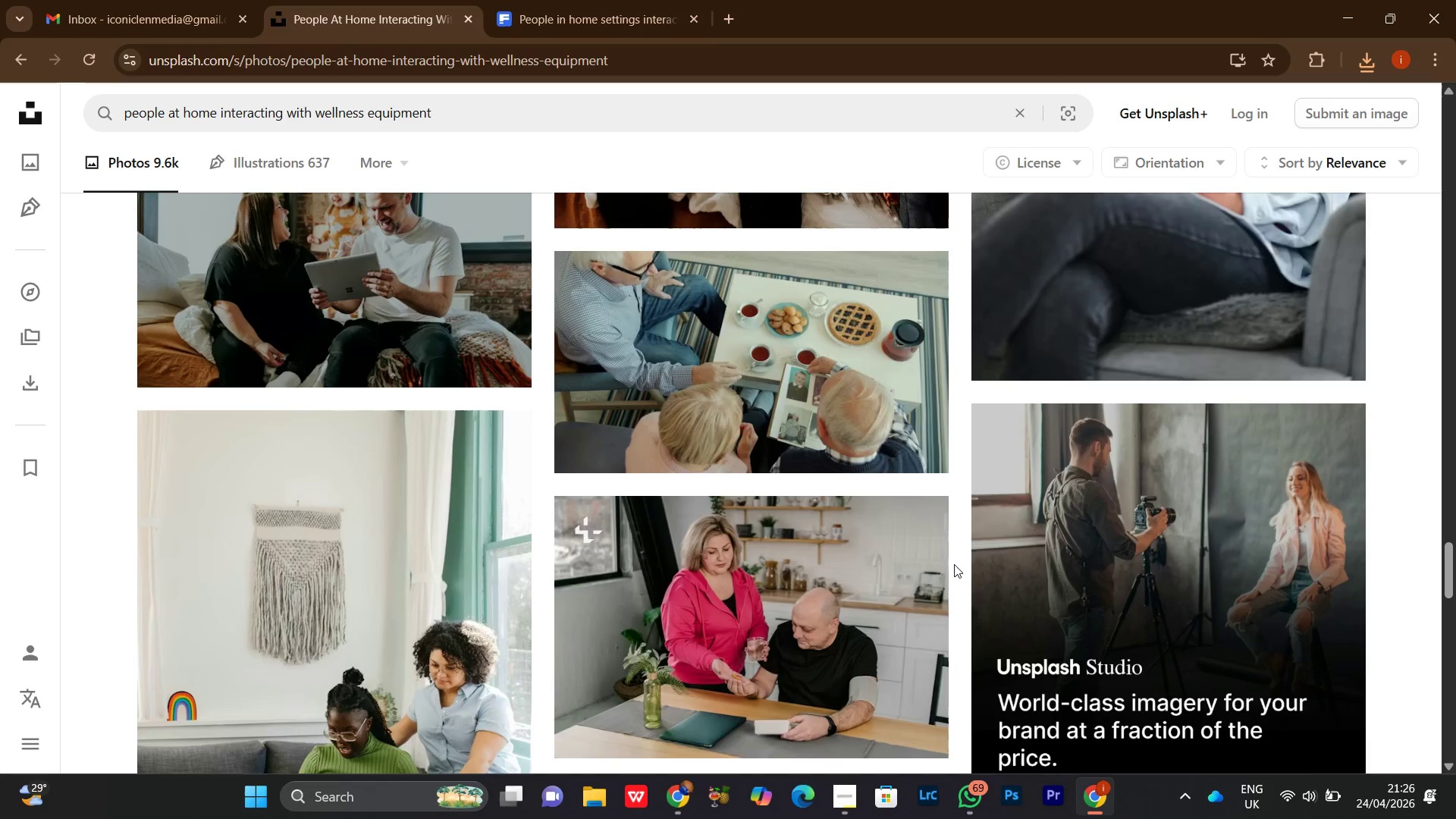 
mouse_move([926, 578])
 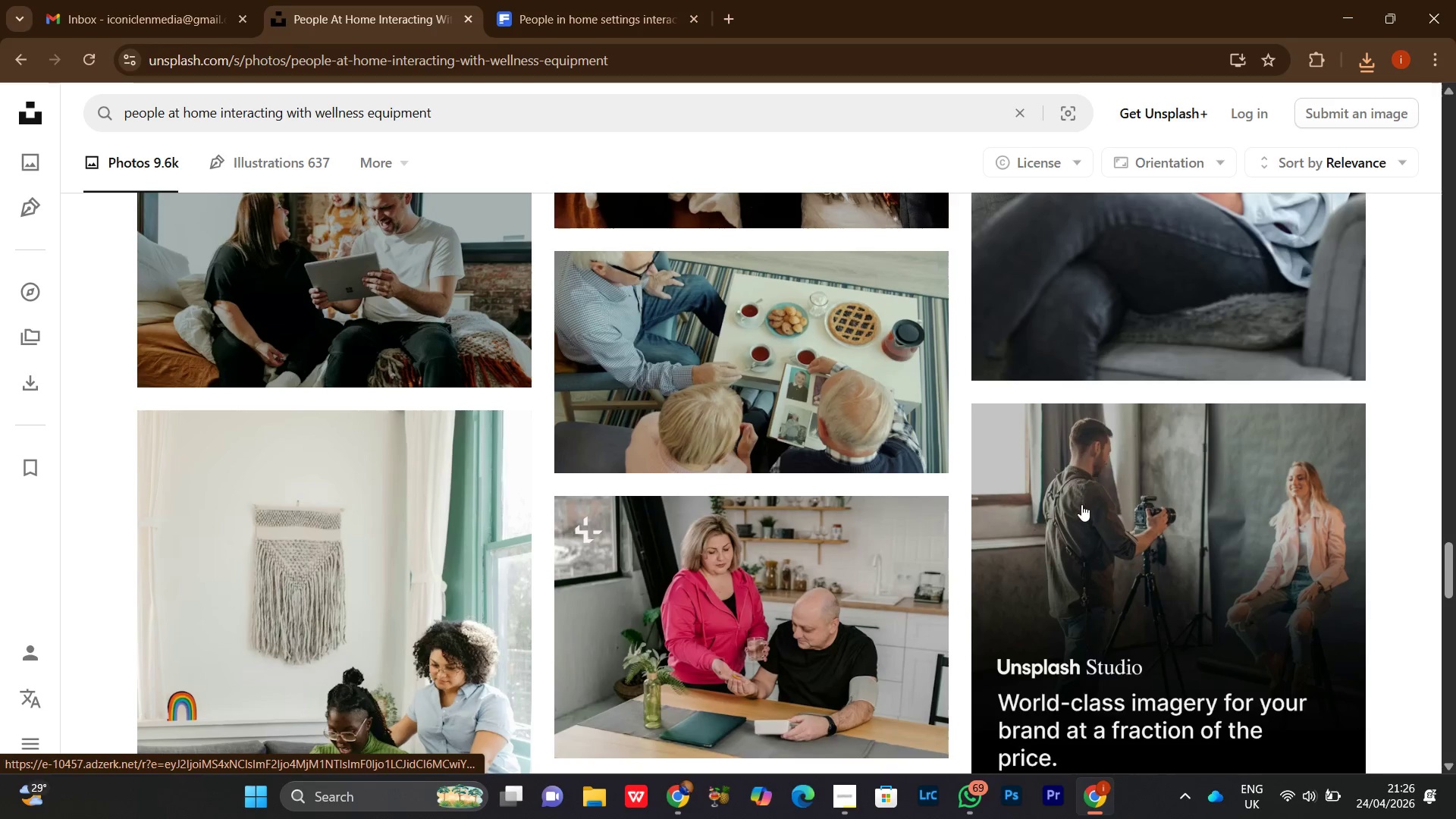 
scroll: coordinate [1050, 382], scroll_direction: down, amount: 11.0
 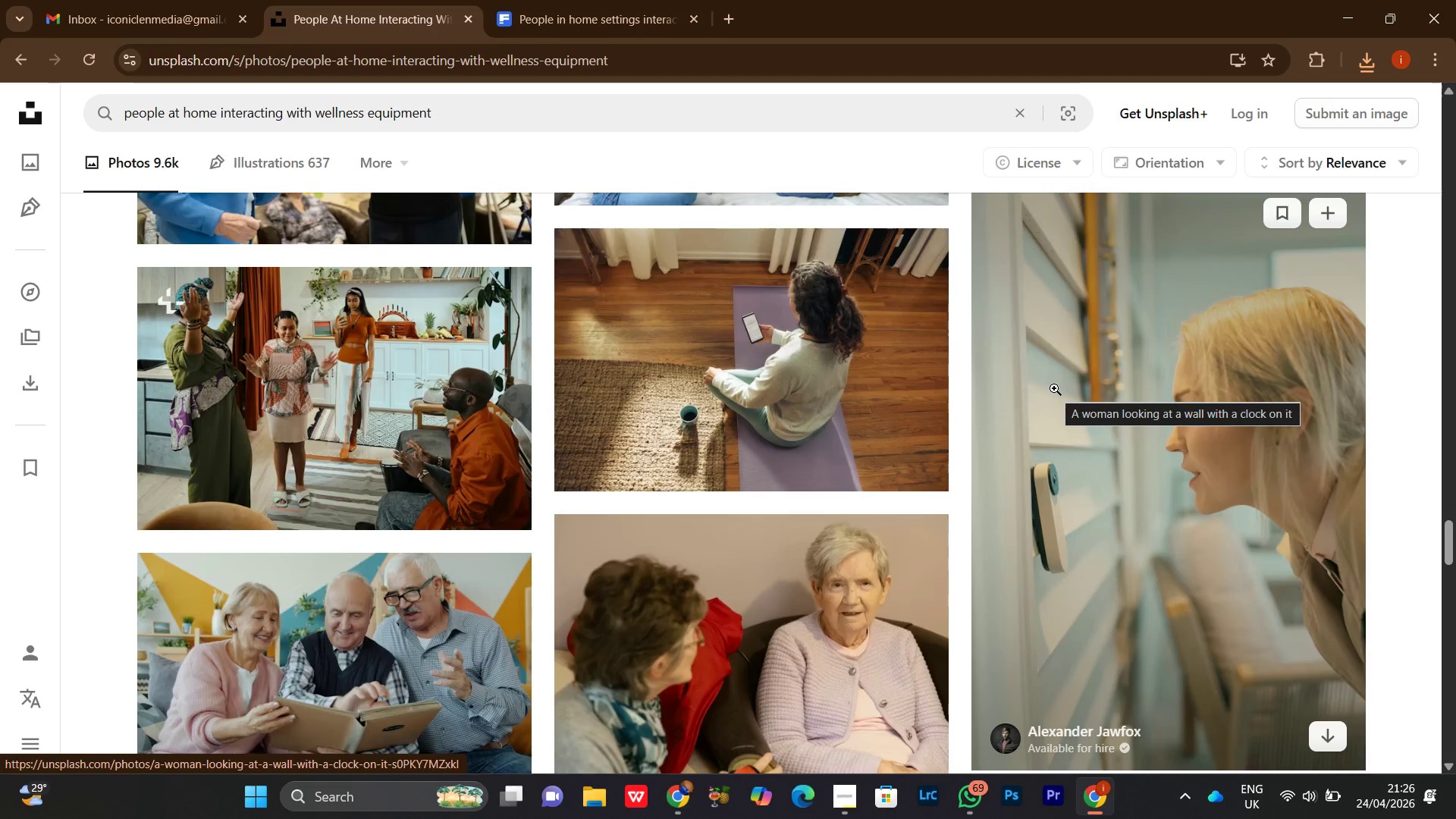 
wait(8.41)
 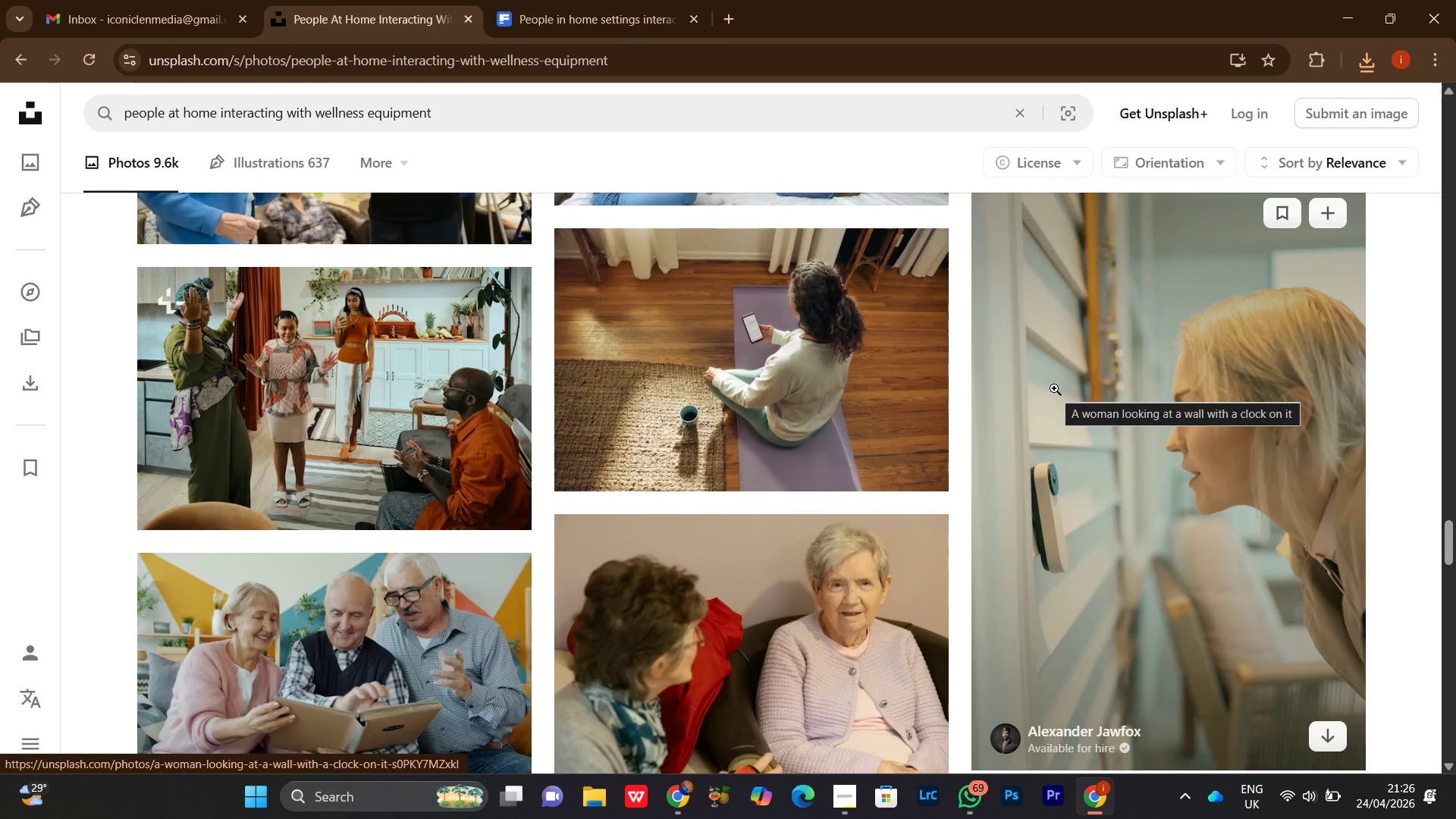 
left_click([1343, 17])
 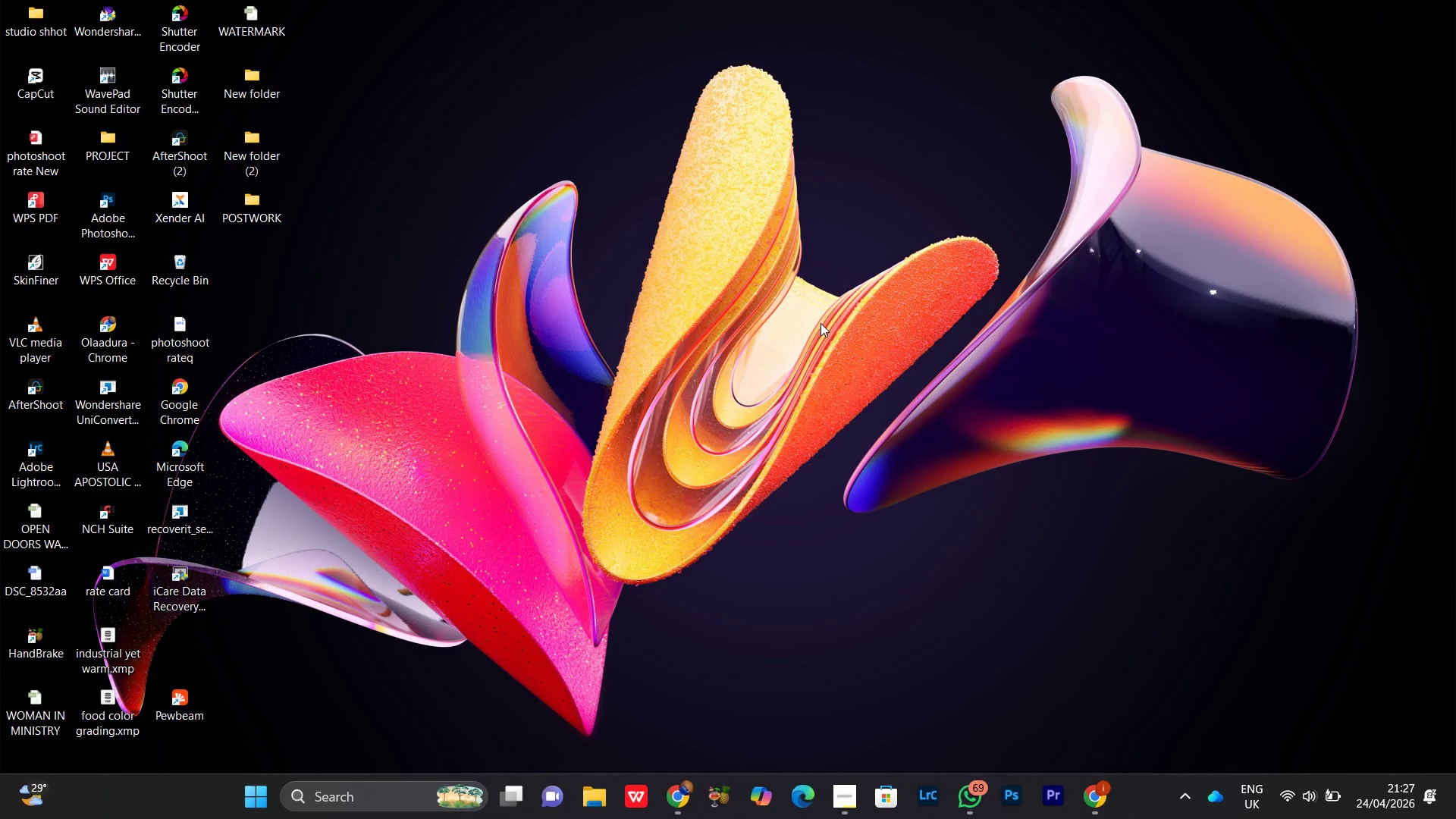 
left_click([835, 346])
 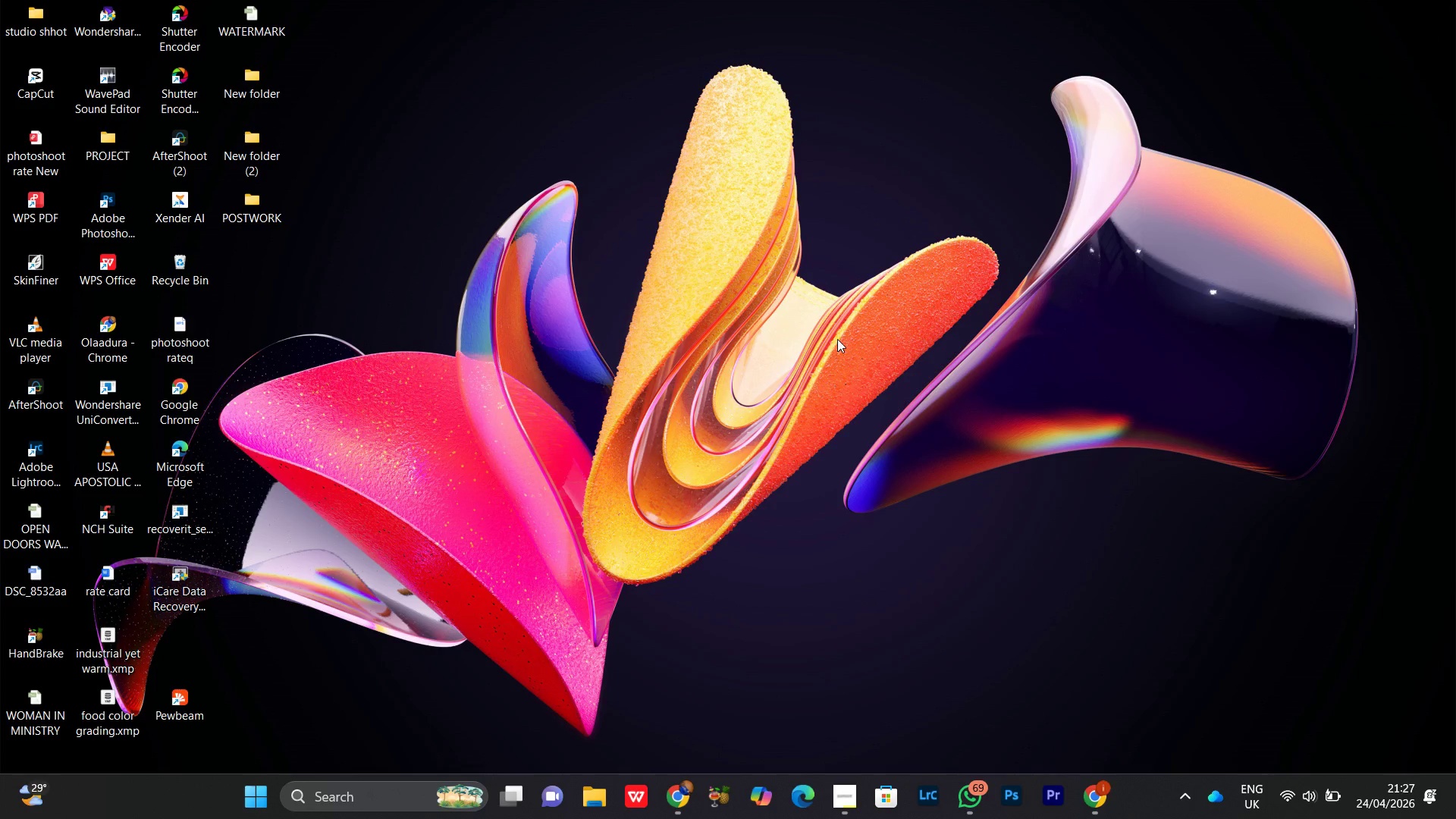 
right_click([592, 174])
 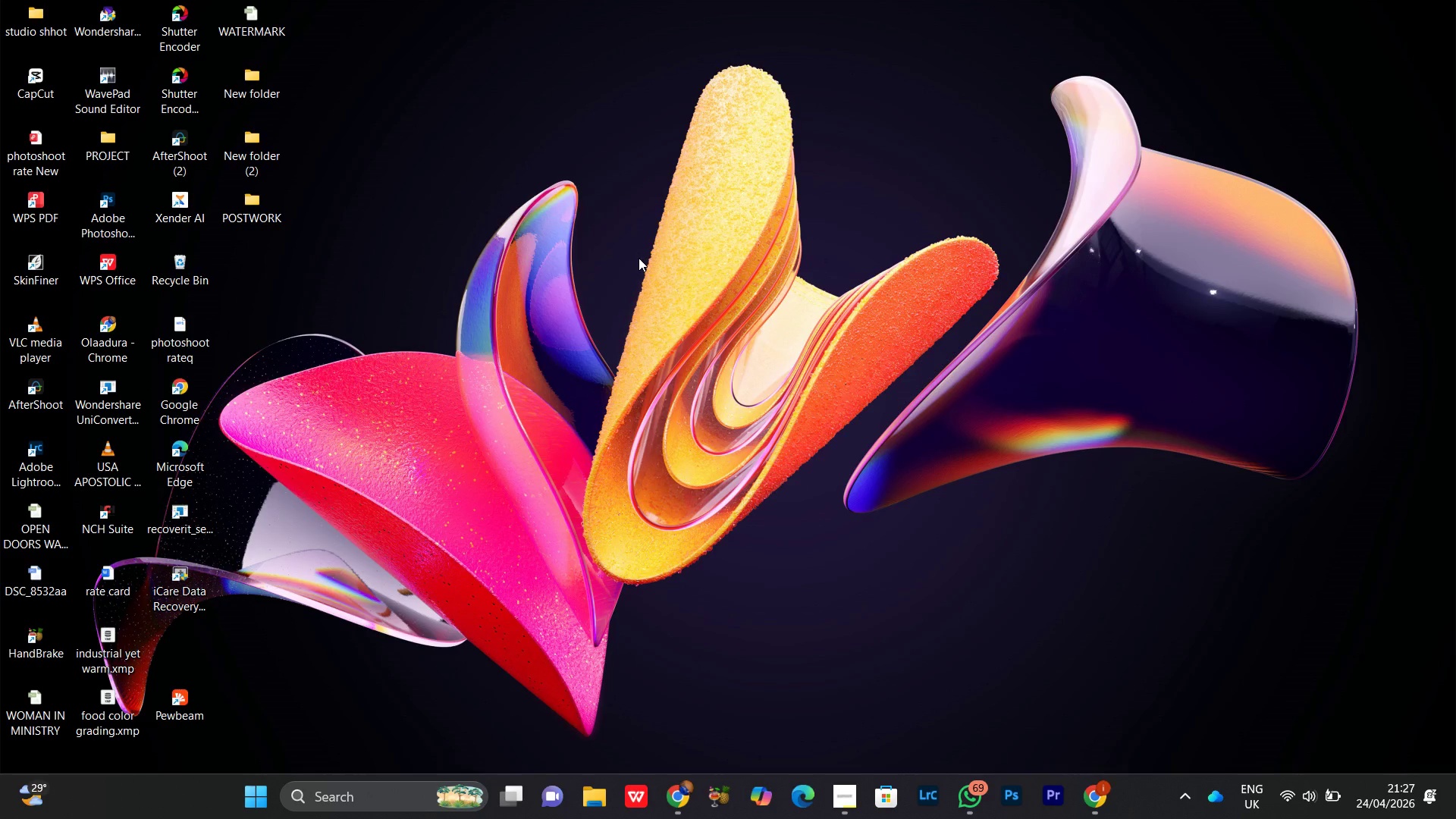 
wait(9.73)
 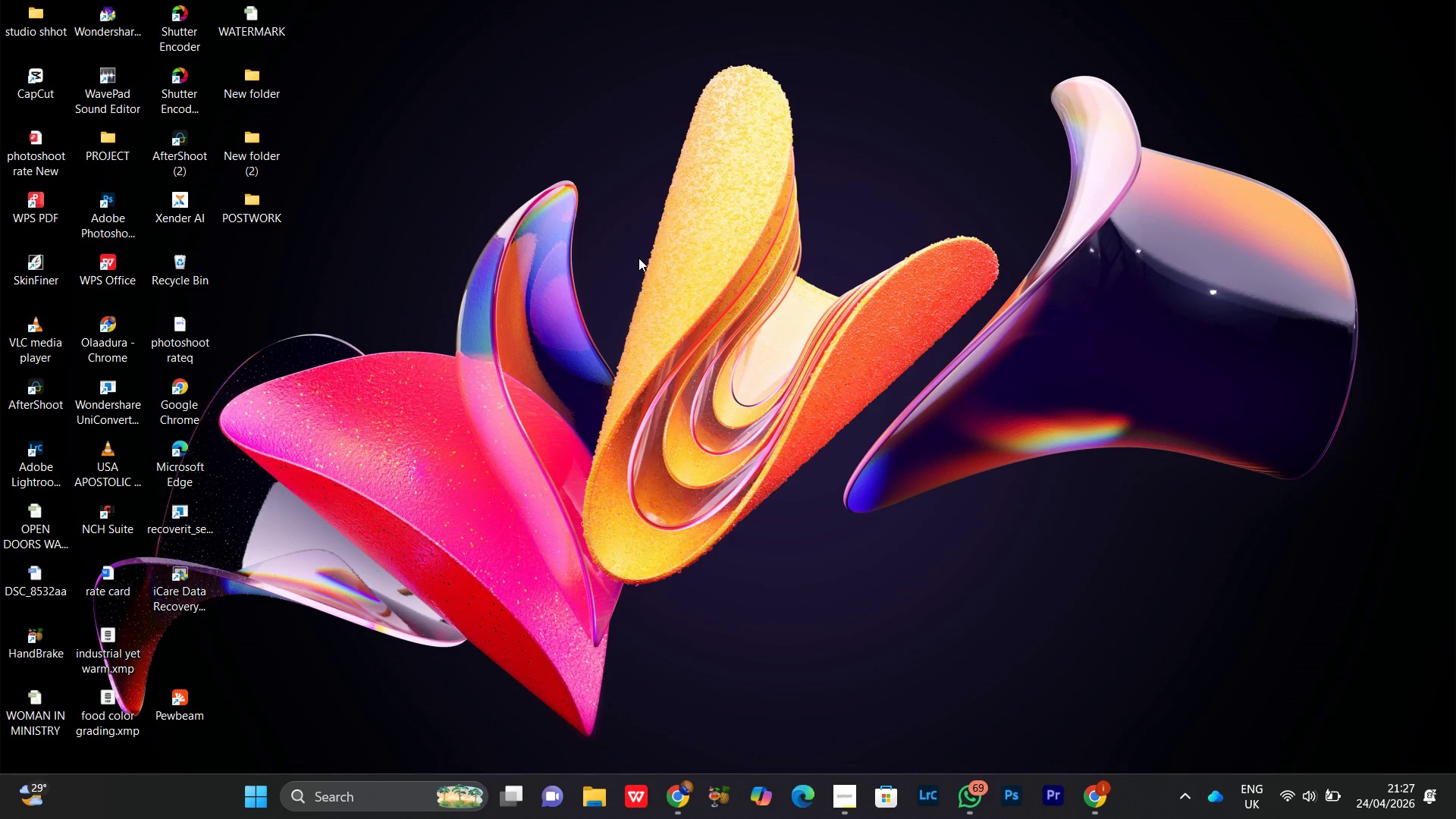 
right_click([537, 212])
 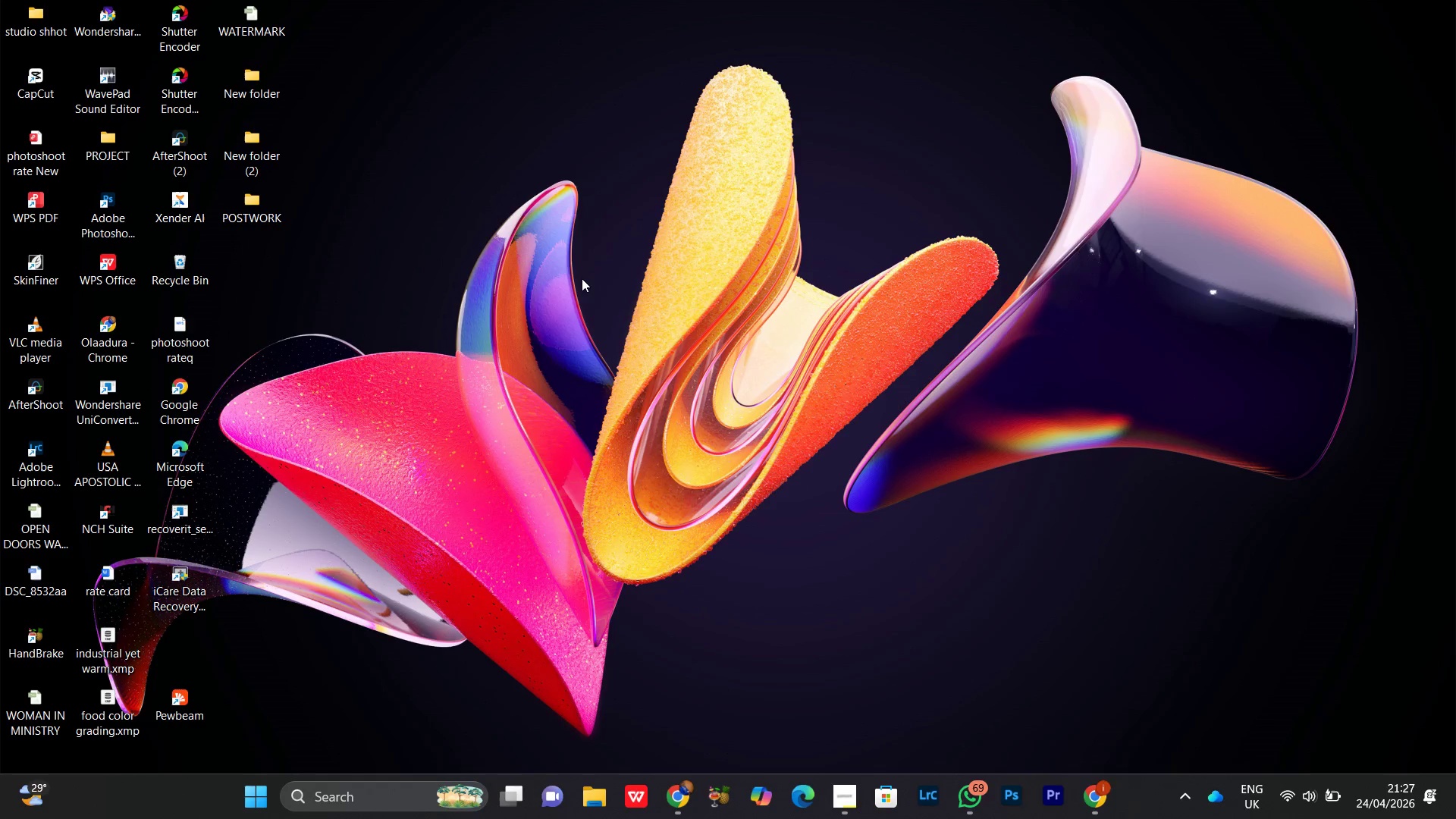 
mouse_move([599, 282])
 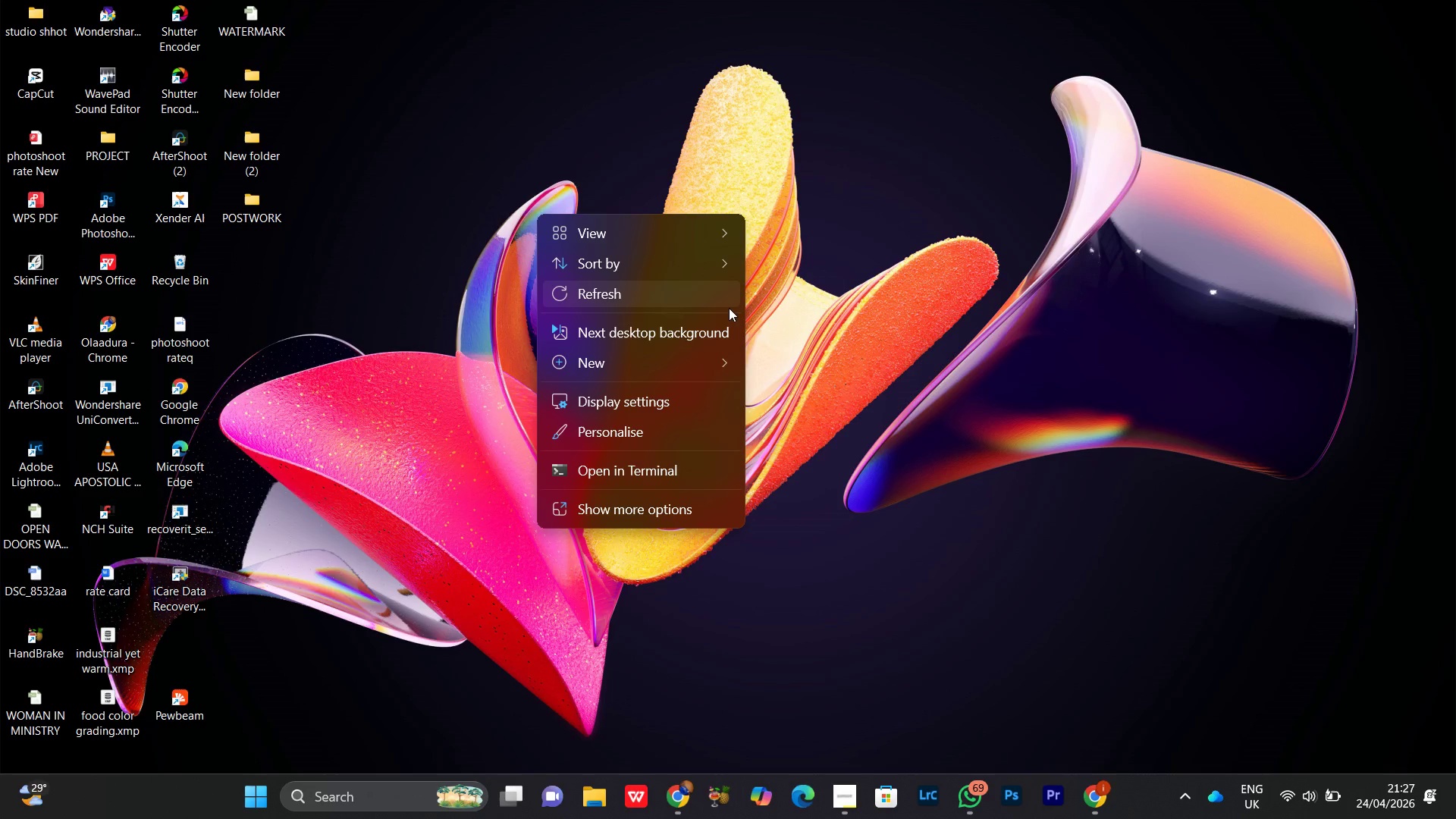 
scroll: coordinate [824, 344], scroll_direction: down, amount: 5.0
 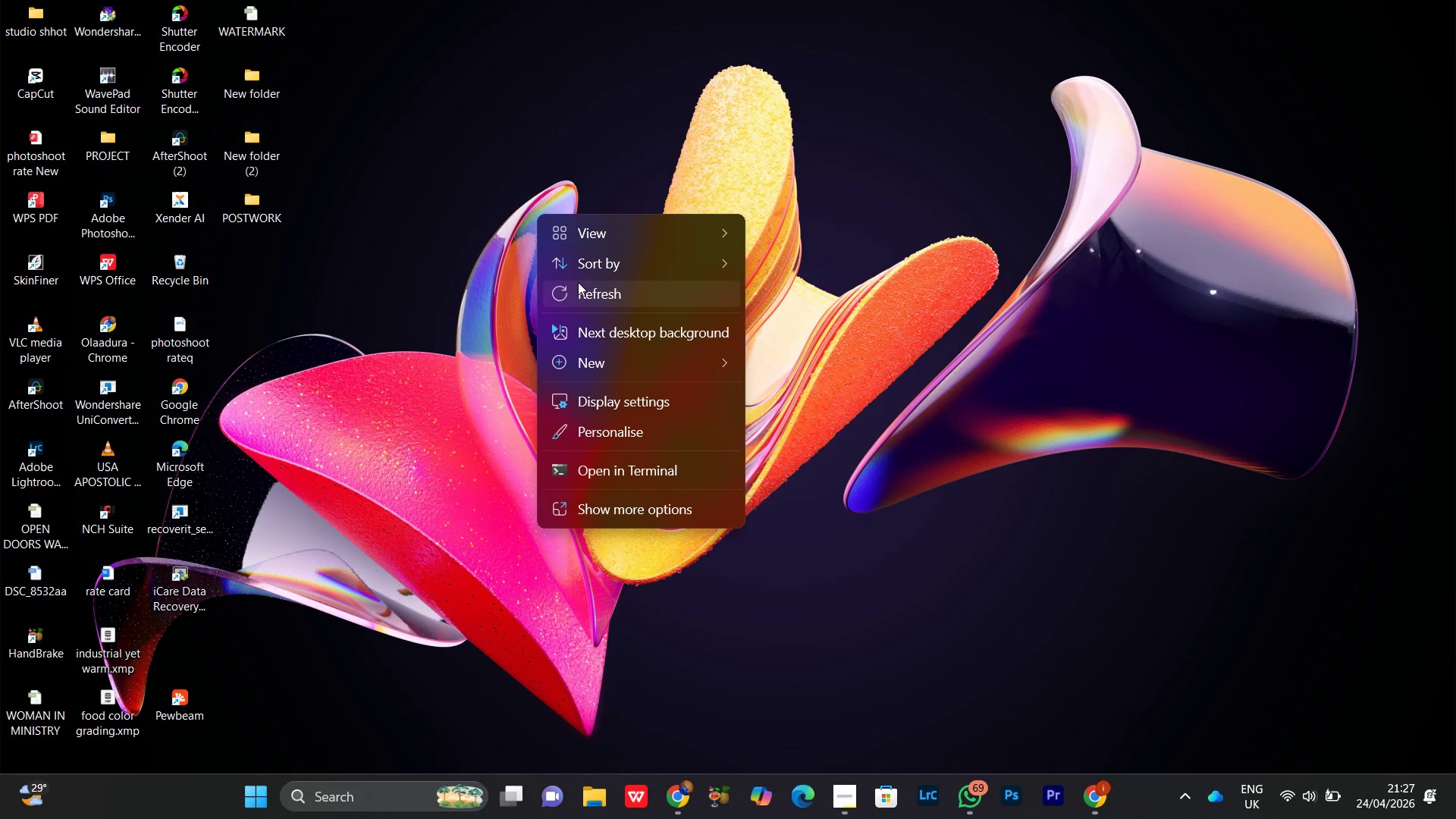 
left_click([606, 290])
 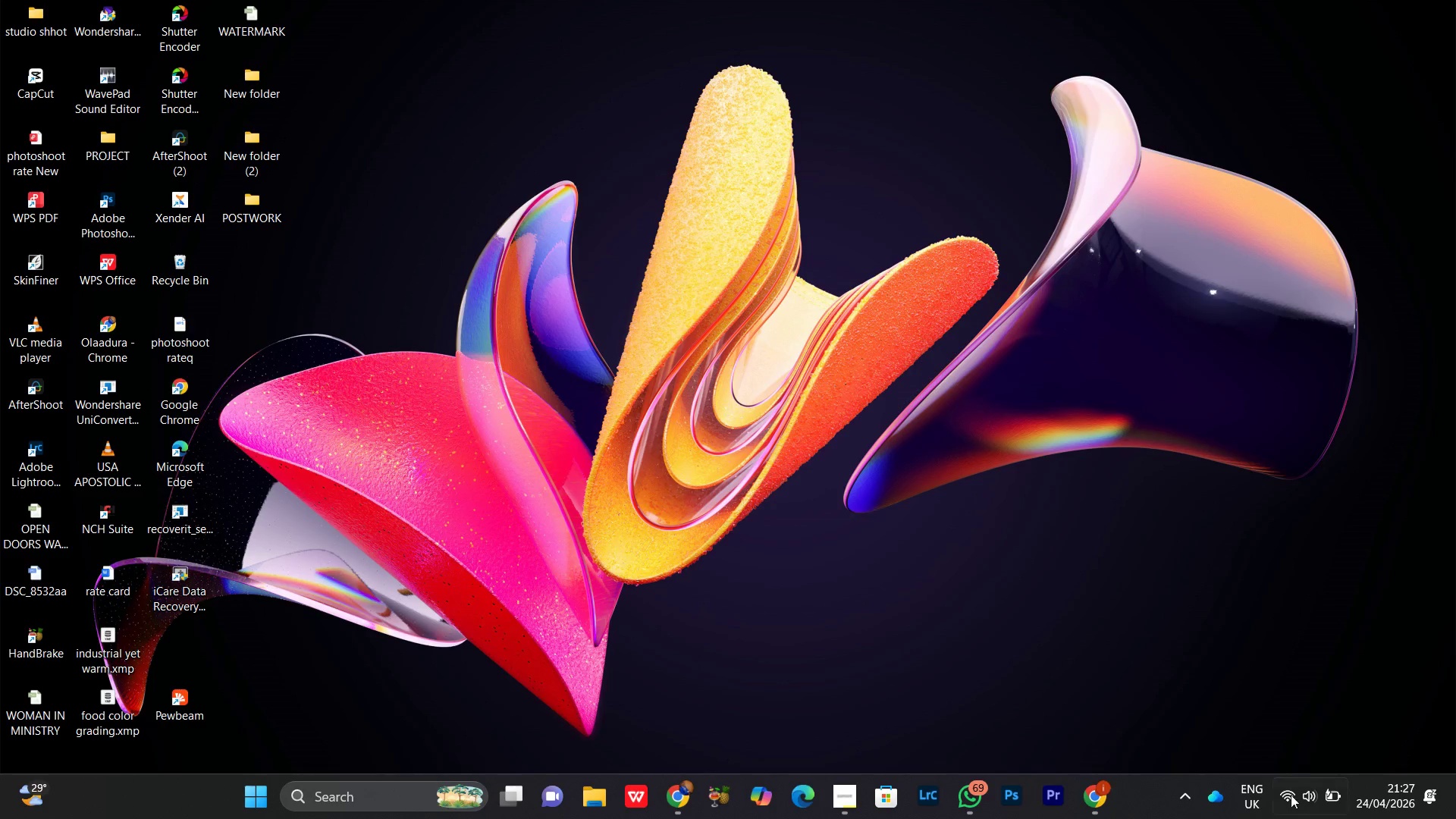 
left_click([1288, 799])
 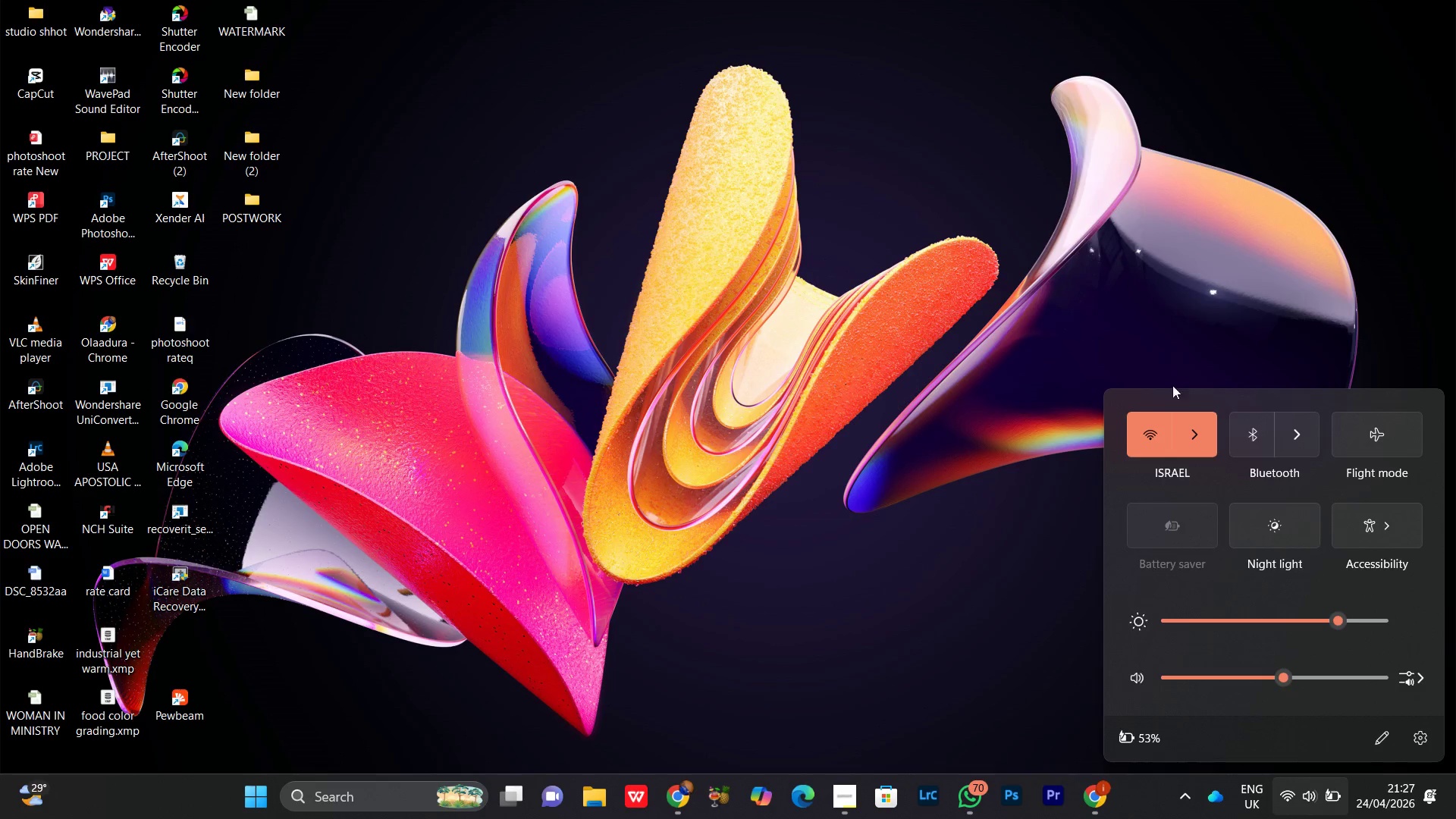 
left_click([1198, 430])
 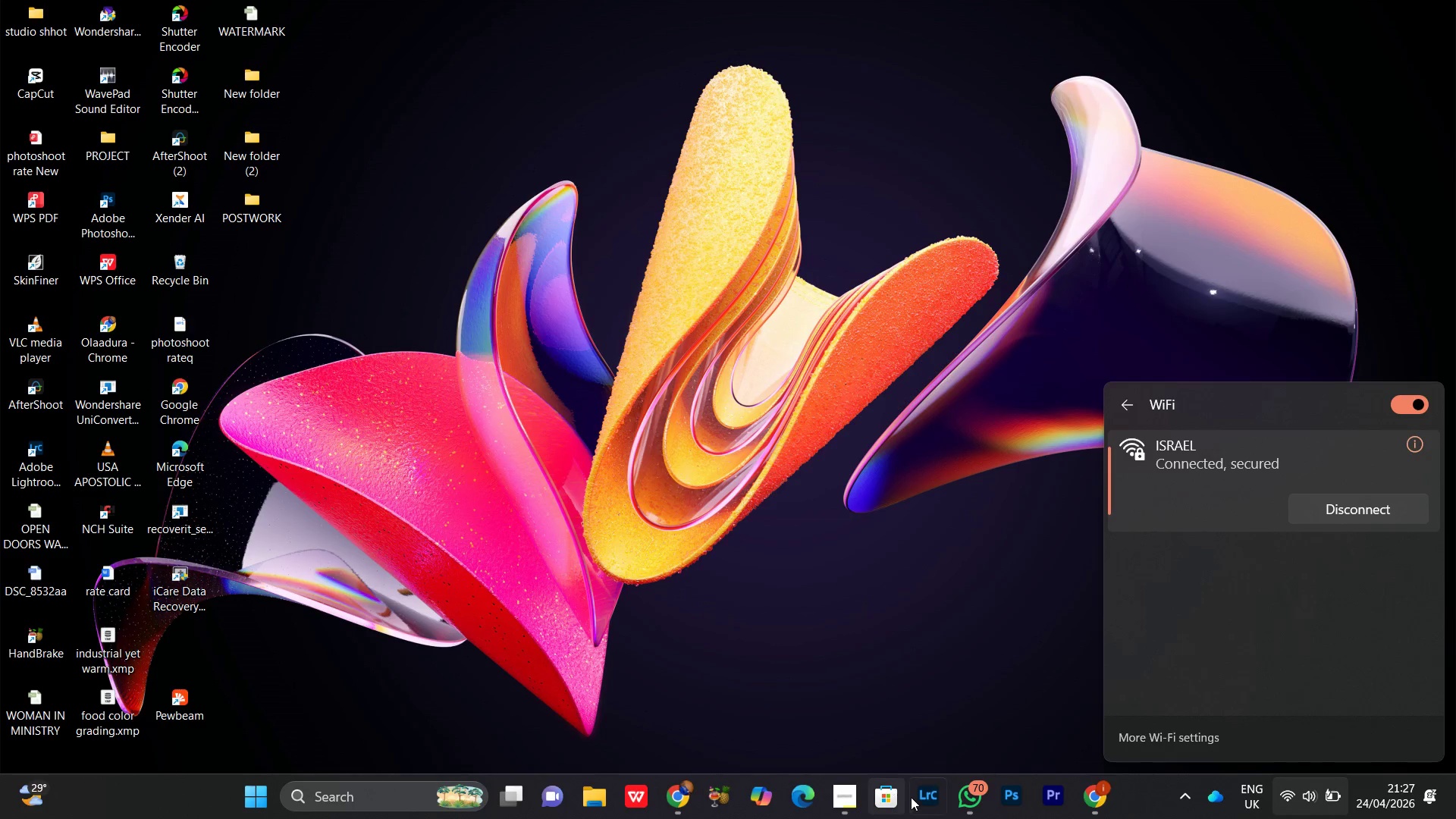 
left_click([924, 794])
 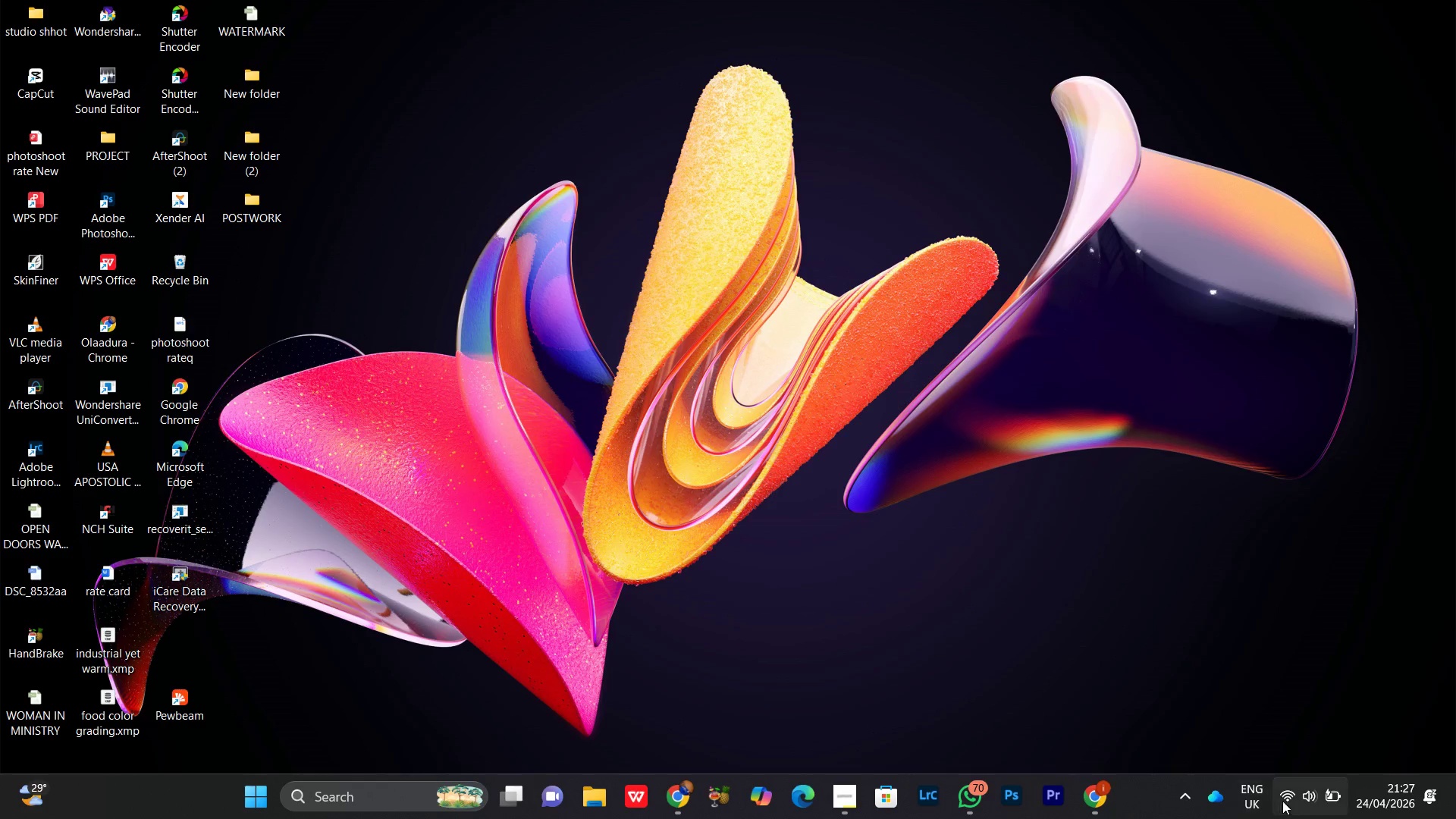 
left_click([1282, 801])
 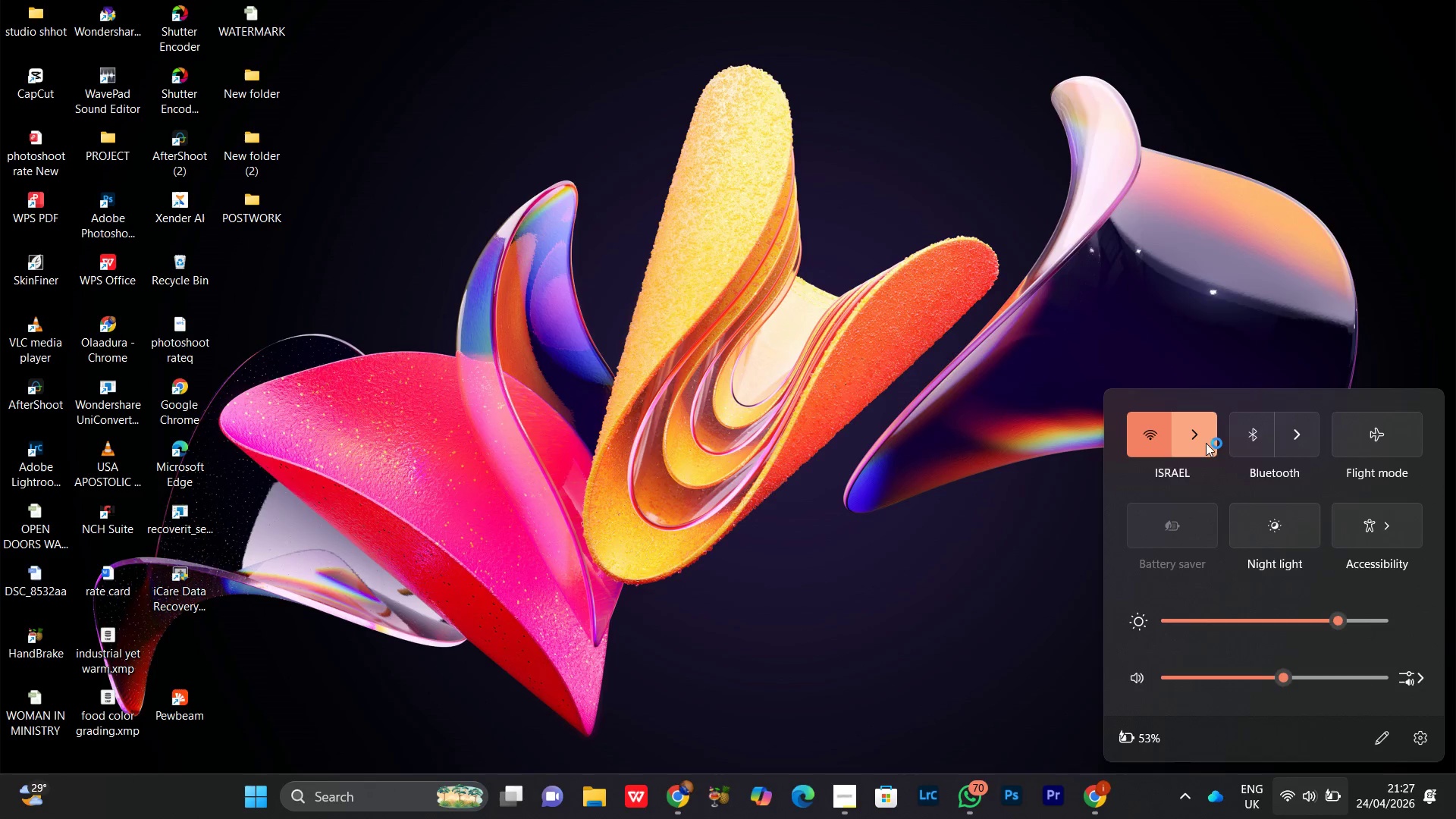 
left_click([1182, 434])
 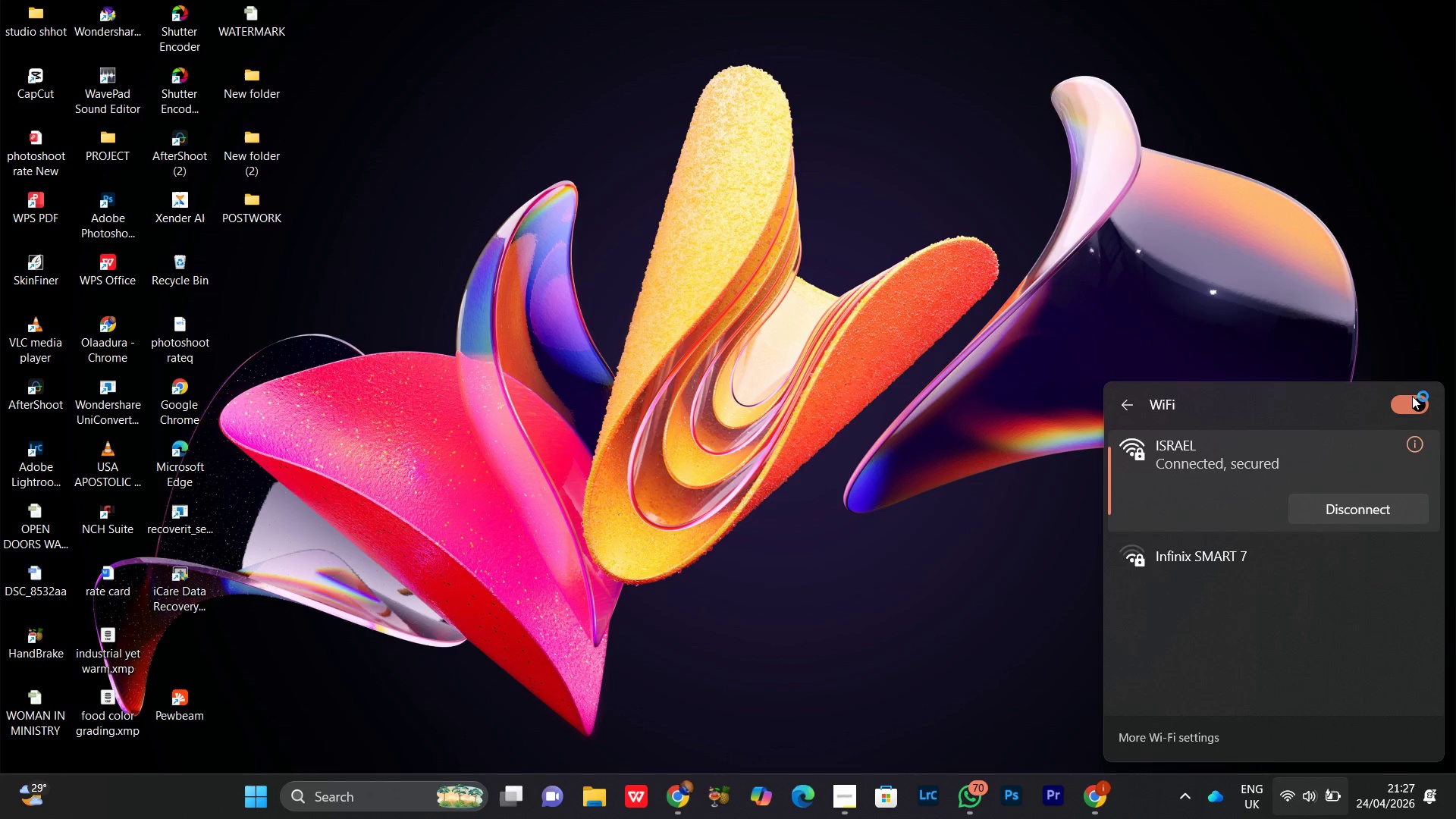 
left_click([1414, 408])
 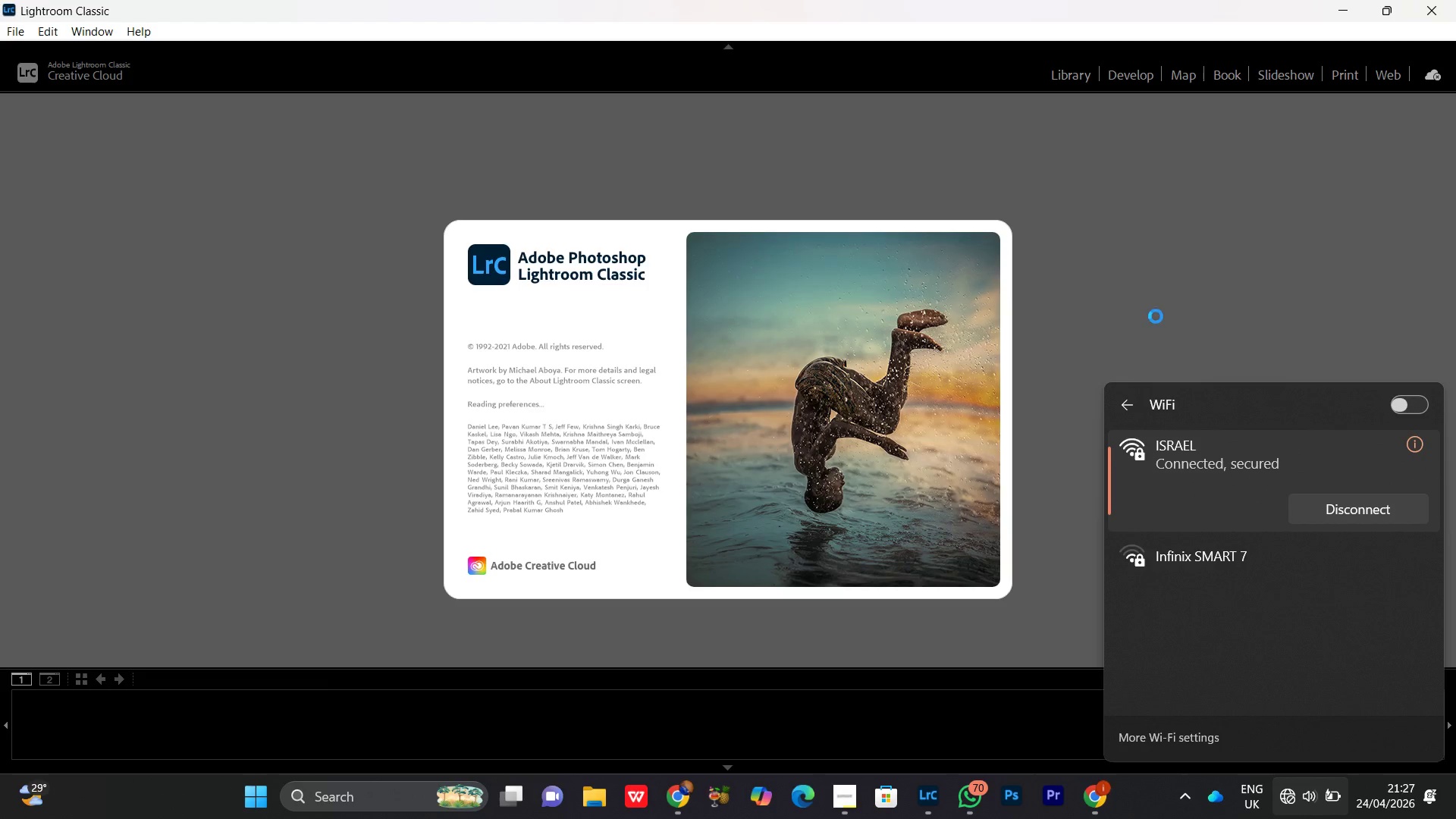 
left_click([1165, 299])
 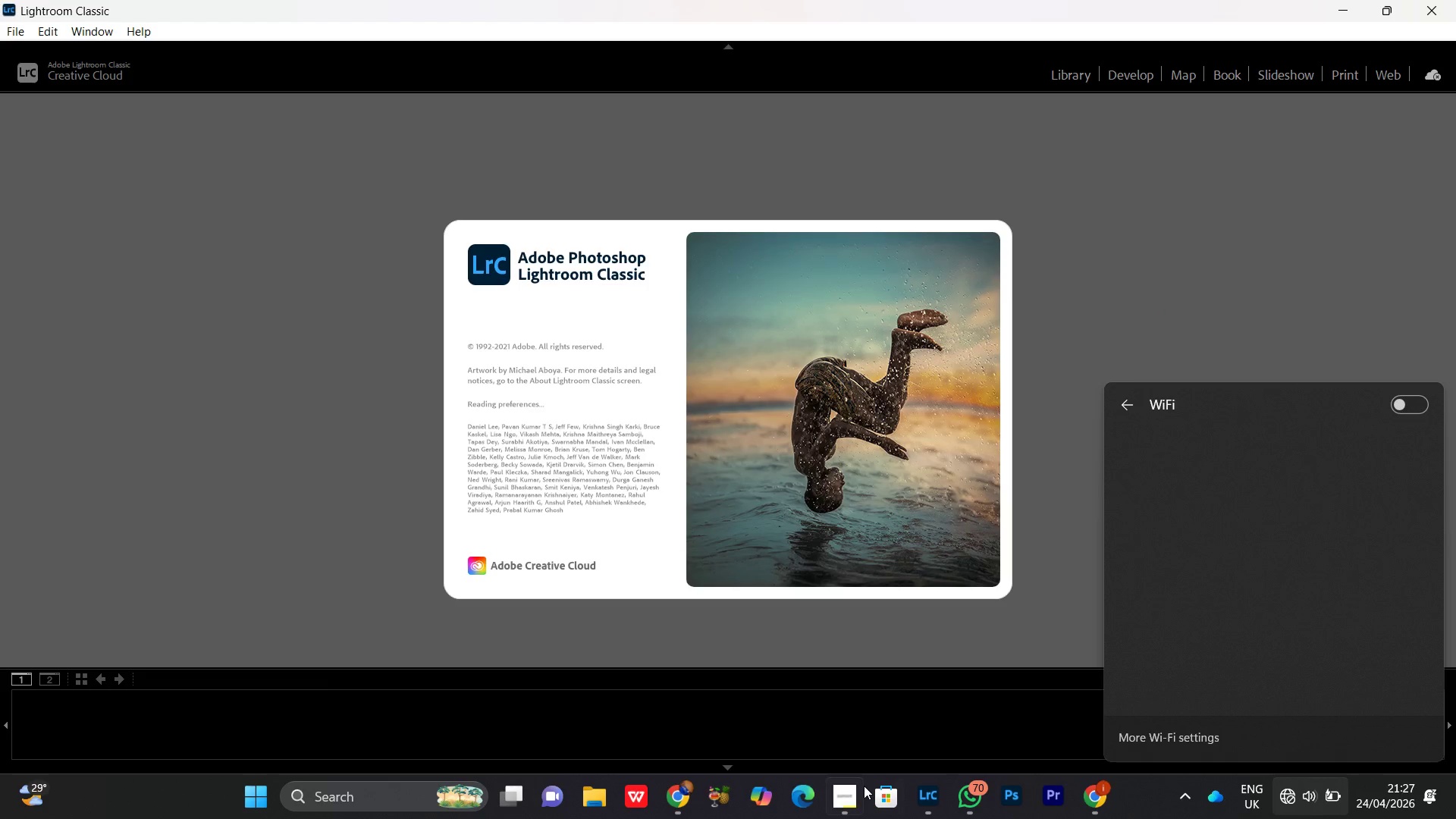 
left_click([840, 809])